 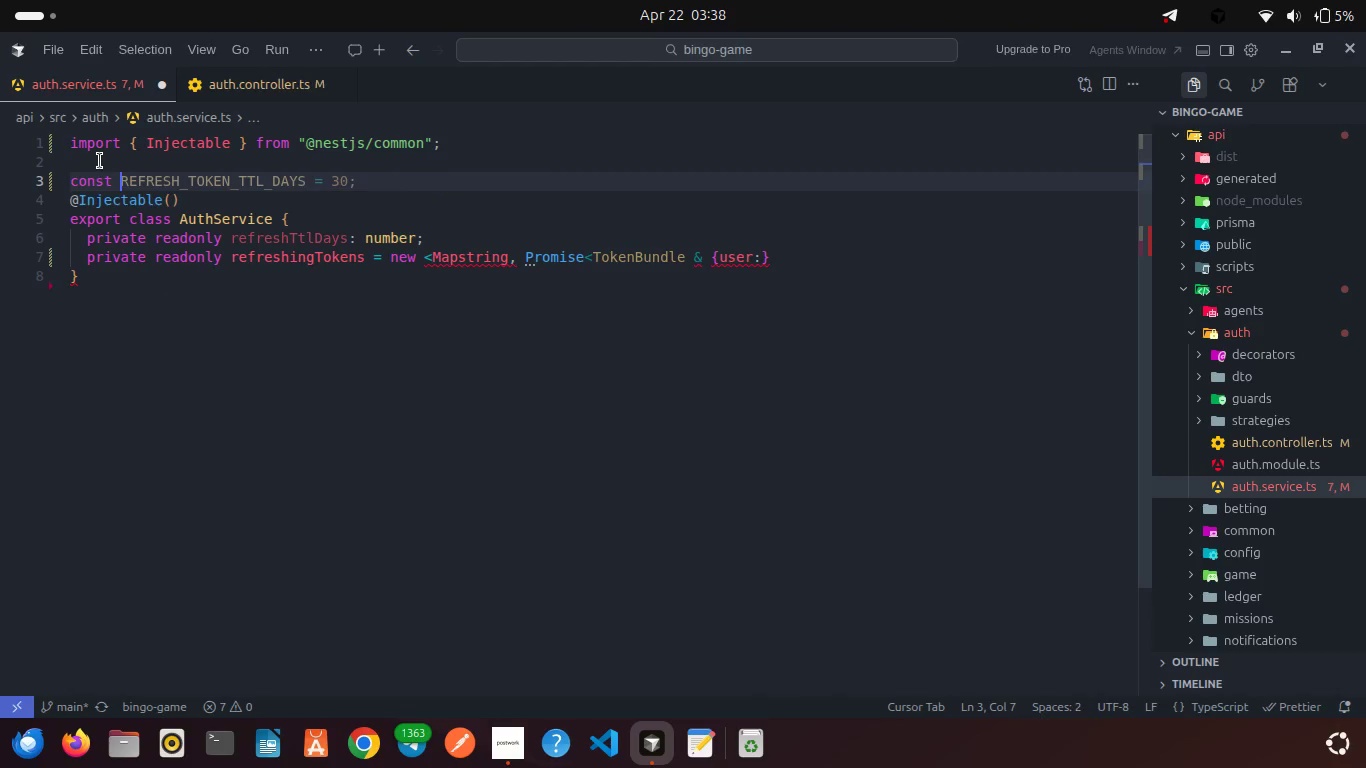 
hold_key(key=ShiftRight, duration=0.39)
 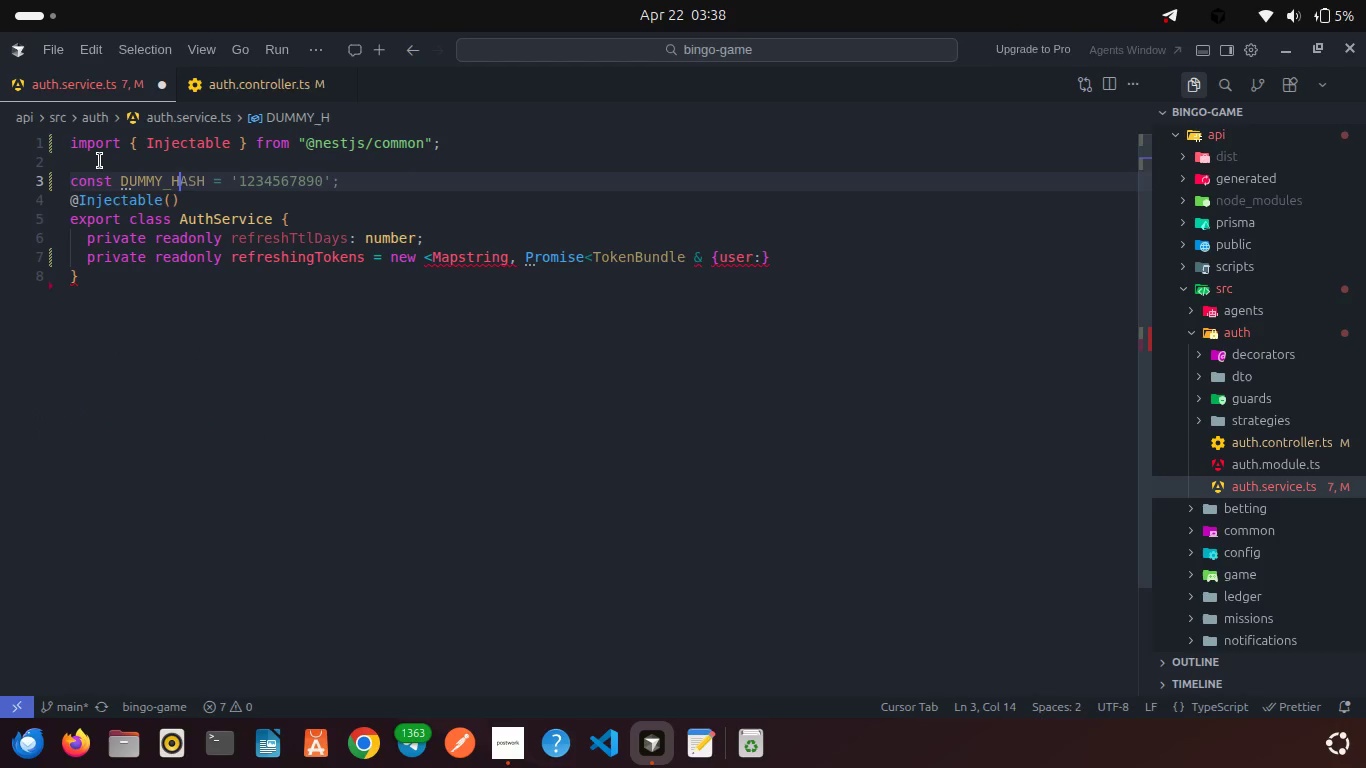 
wait(12.02)
 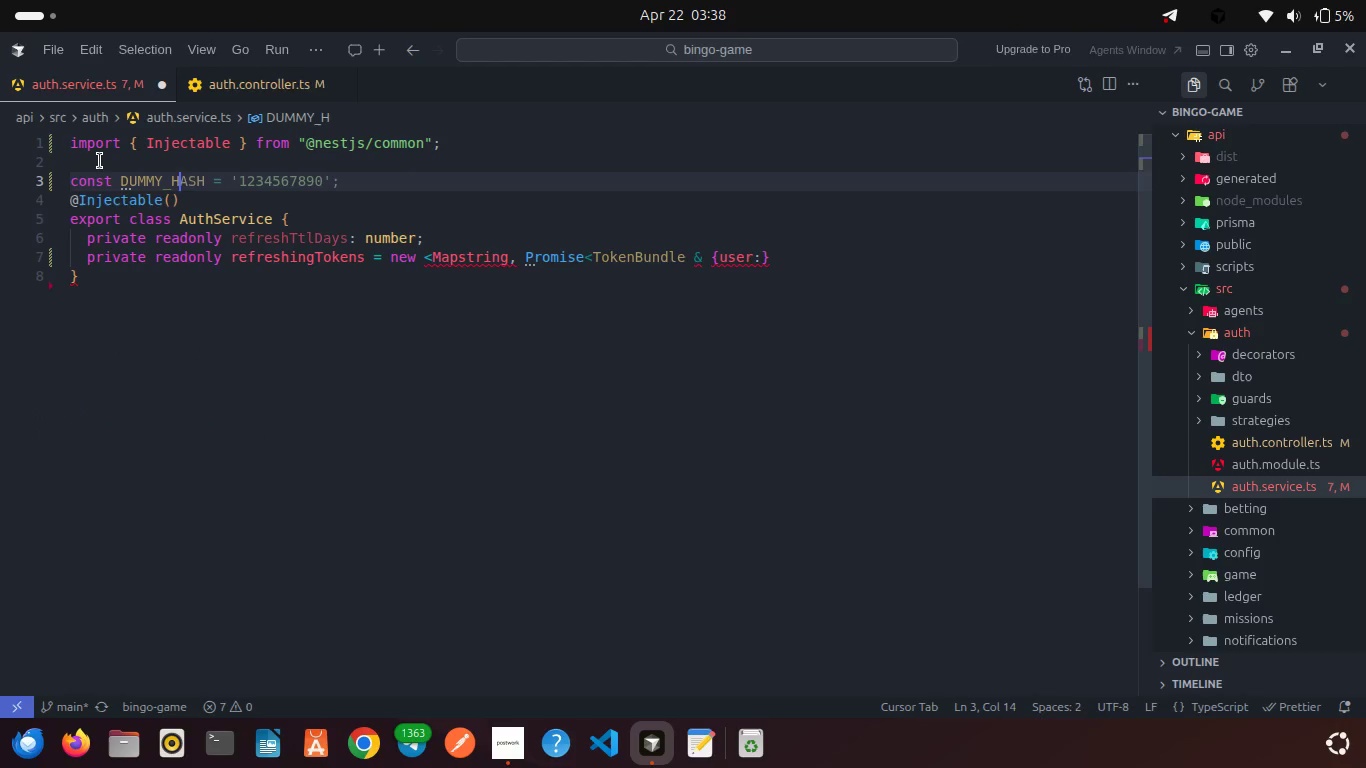 
mouse_move([147, 150])
 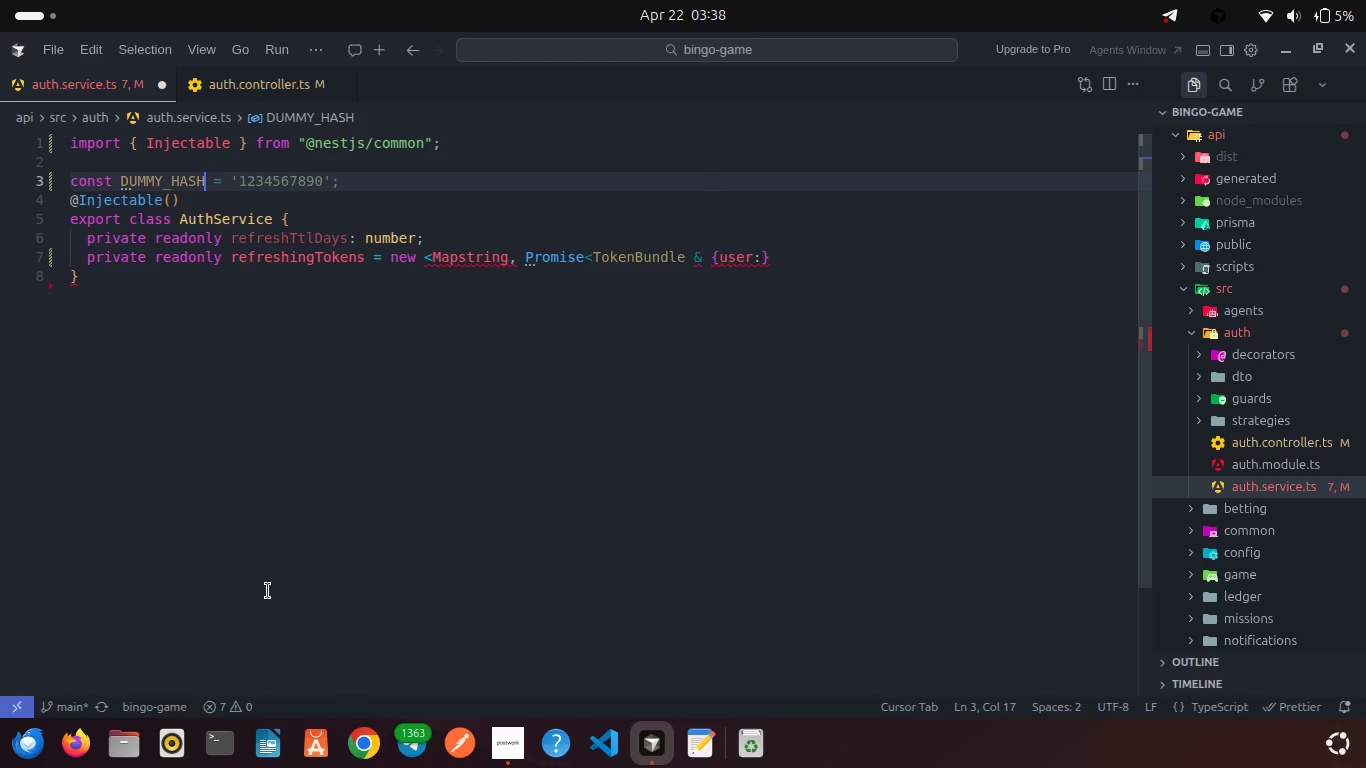 
wait(5.78)
 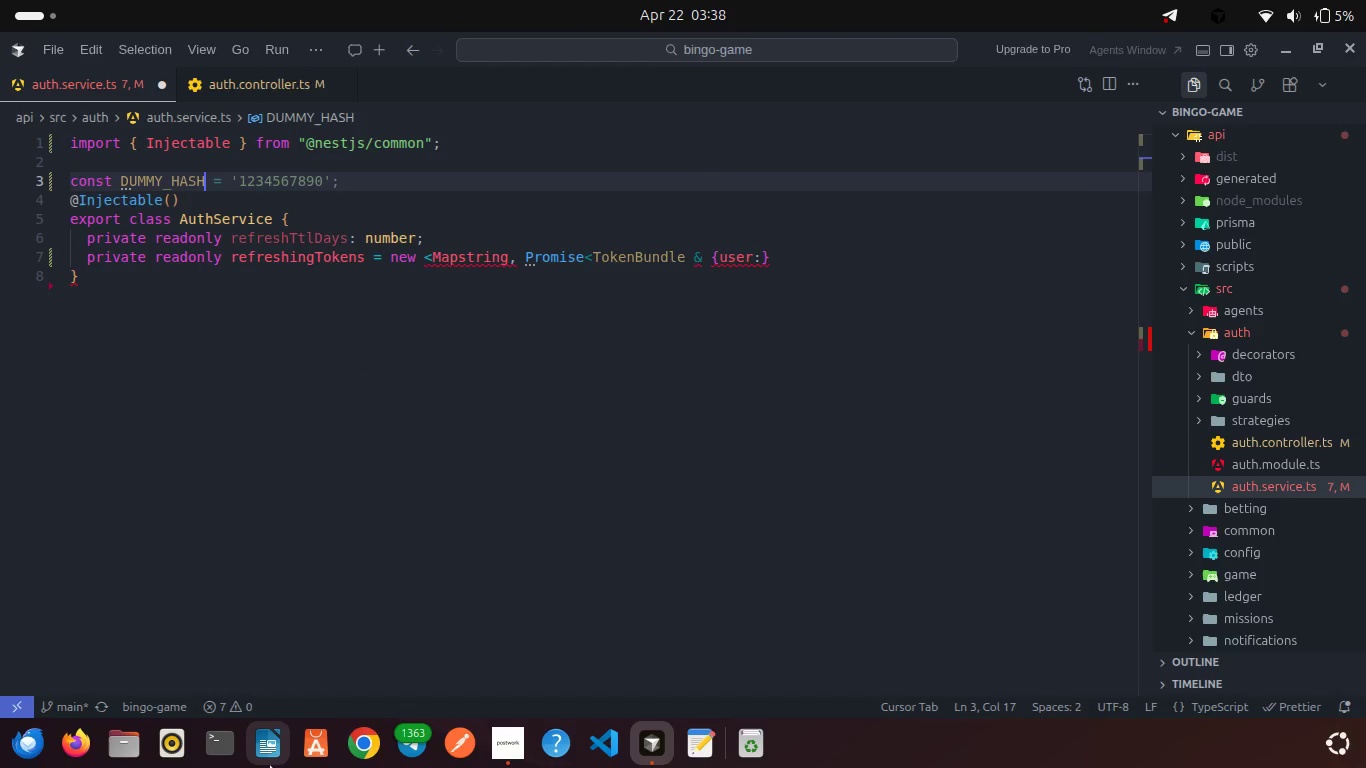 
key(Space)
 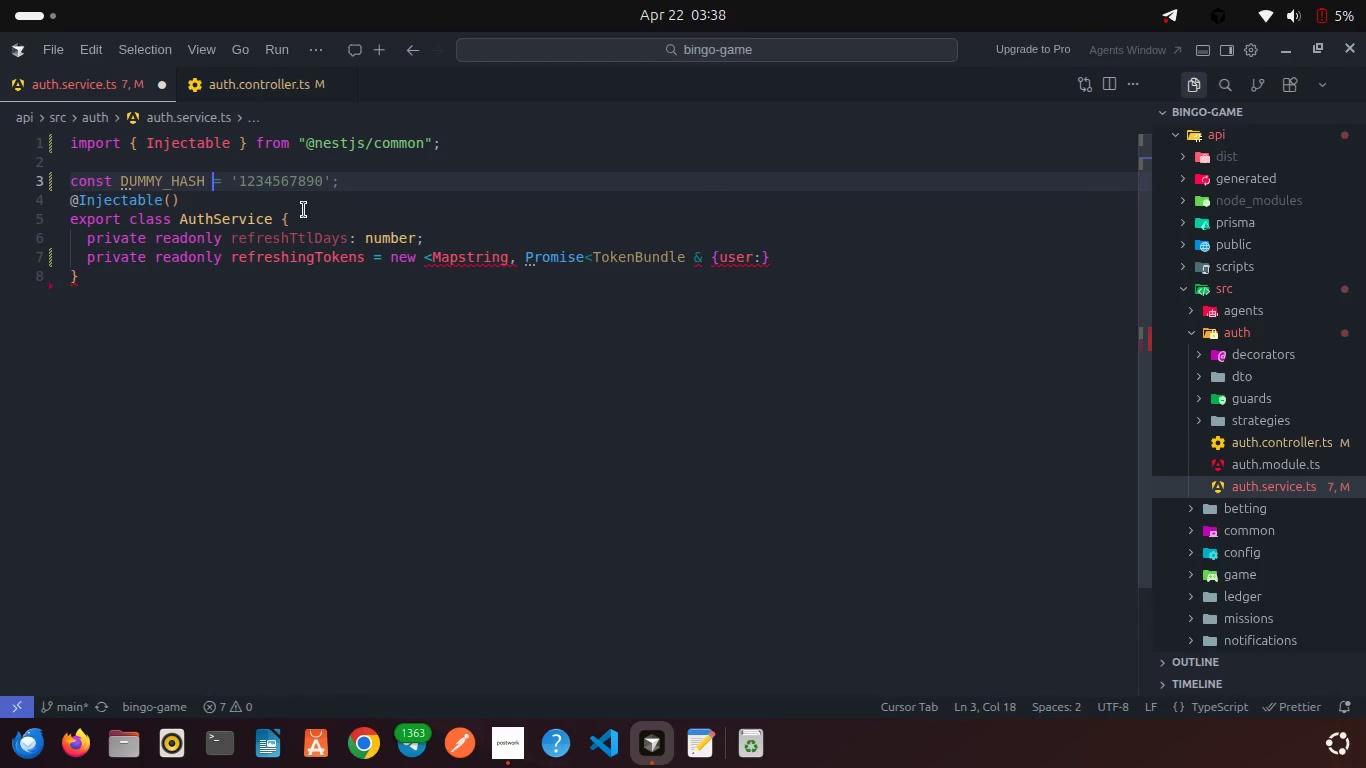 
key(Equal)
 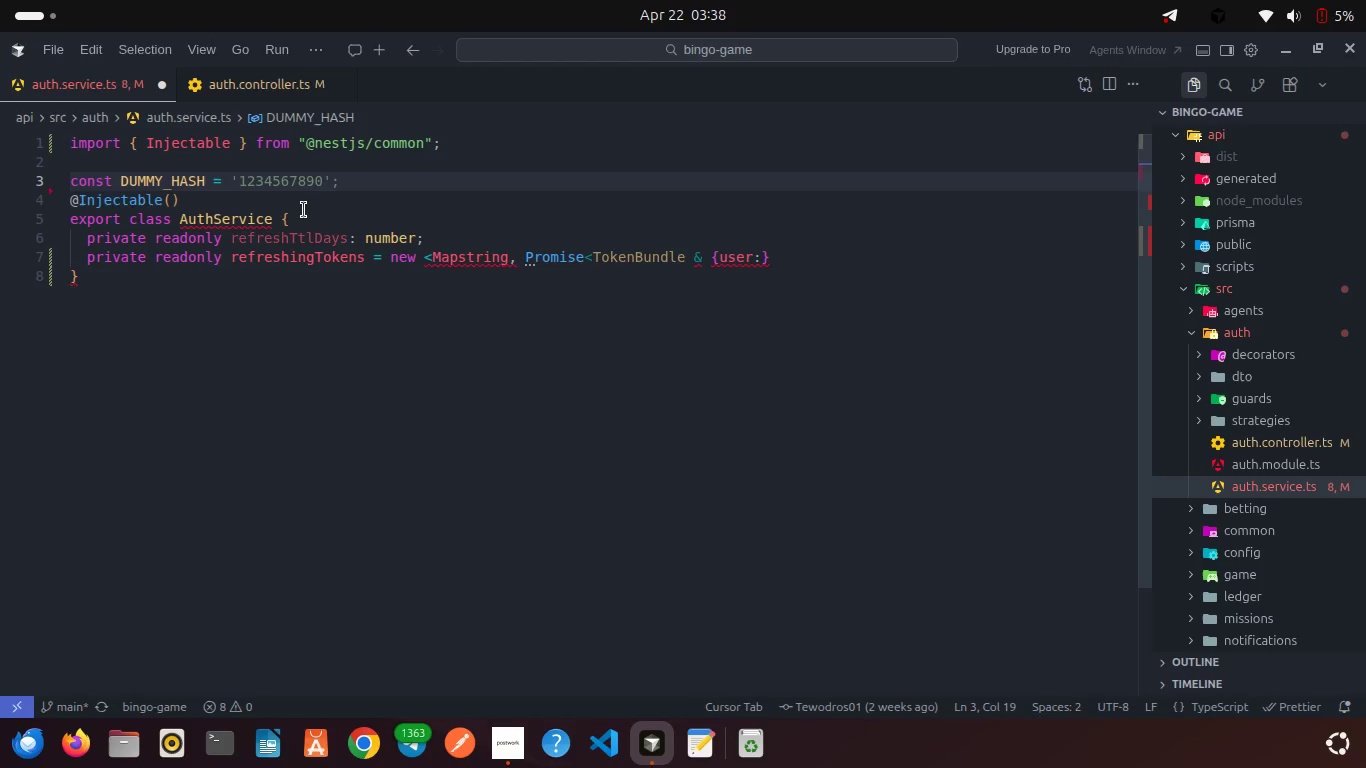 
key(Space)
 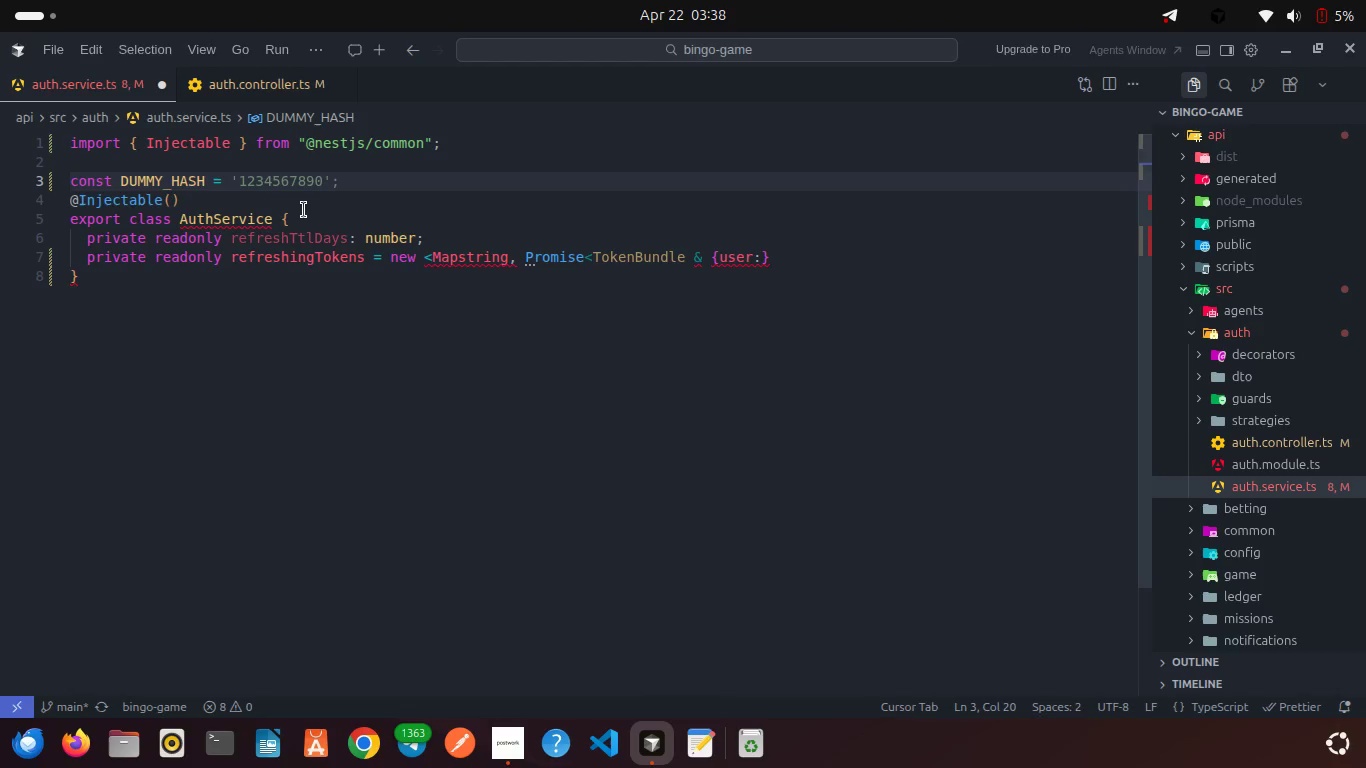 
key(Quote)
 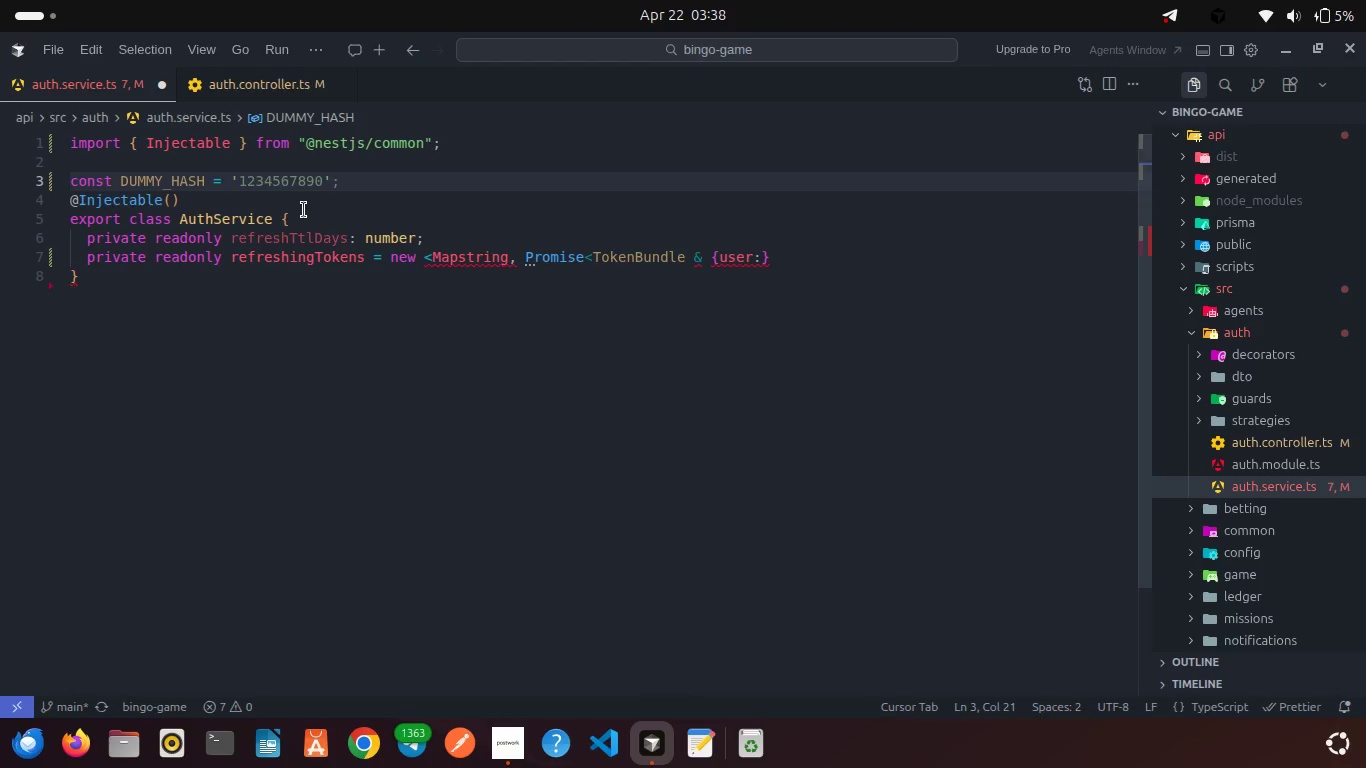 
type($2b@10invalidhash)
 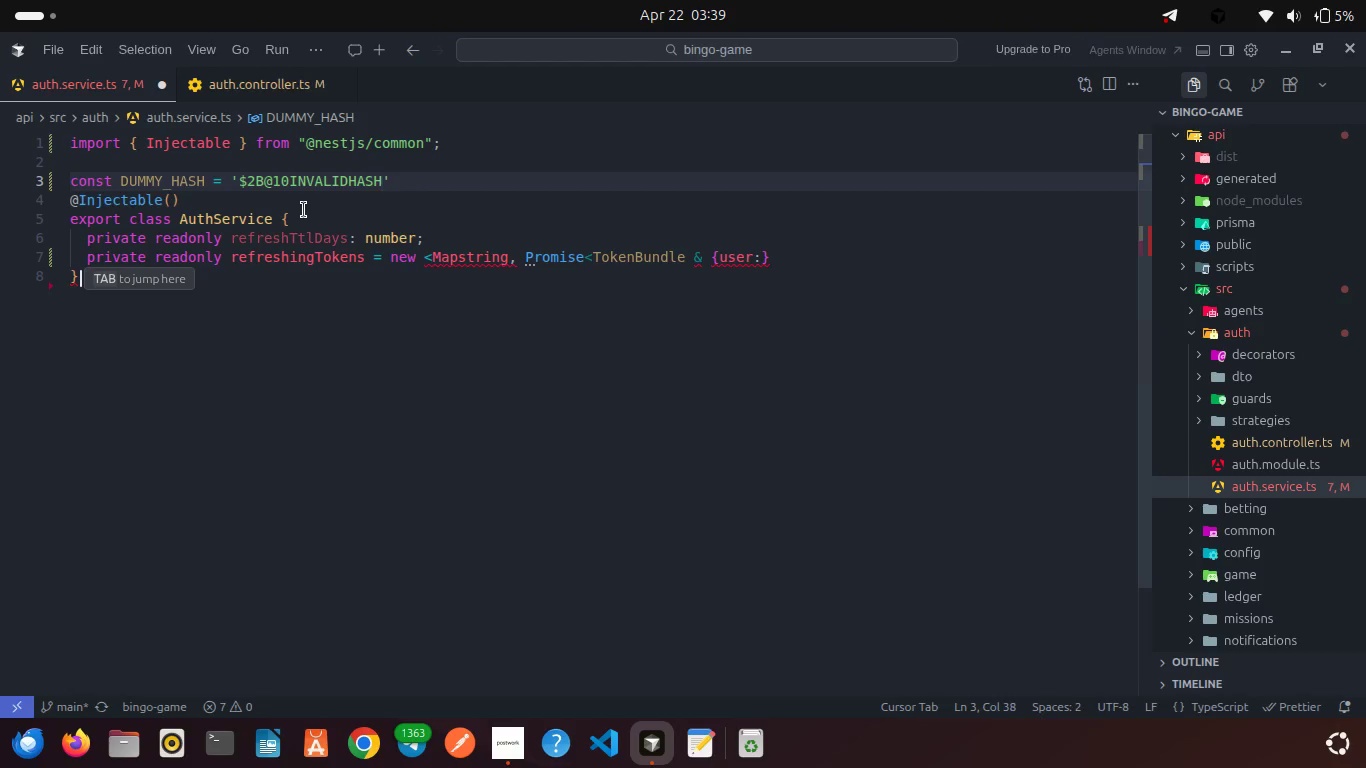 
type(fortiemingprotection)
 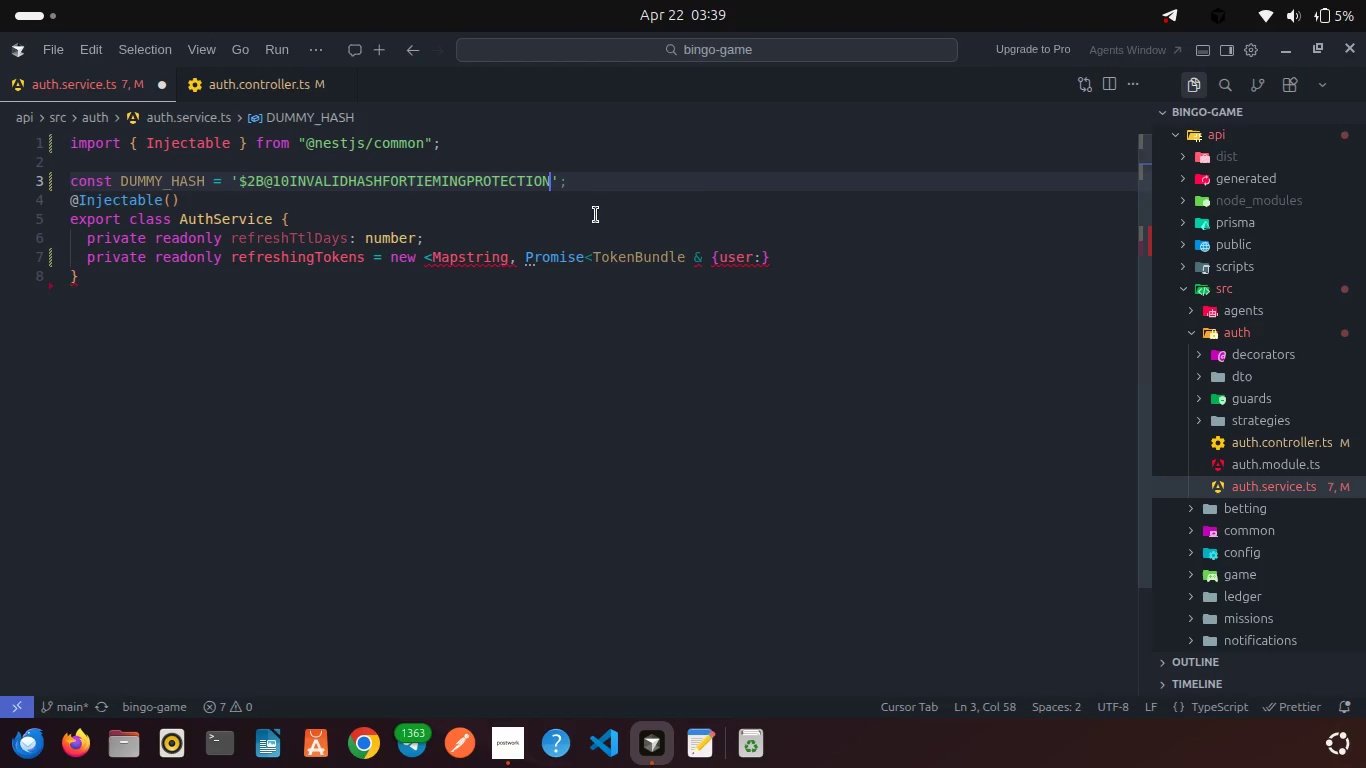 
left_click([580, 180])
 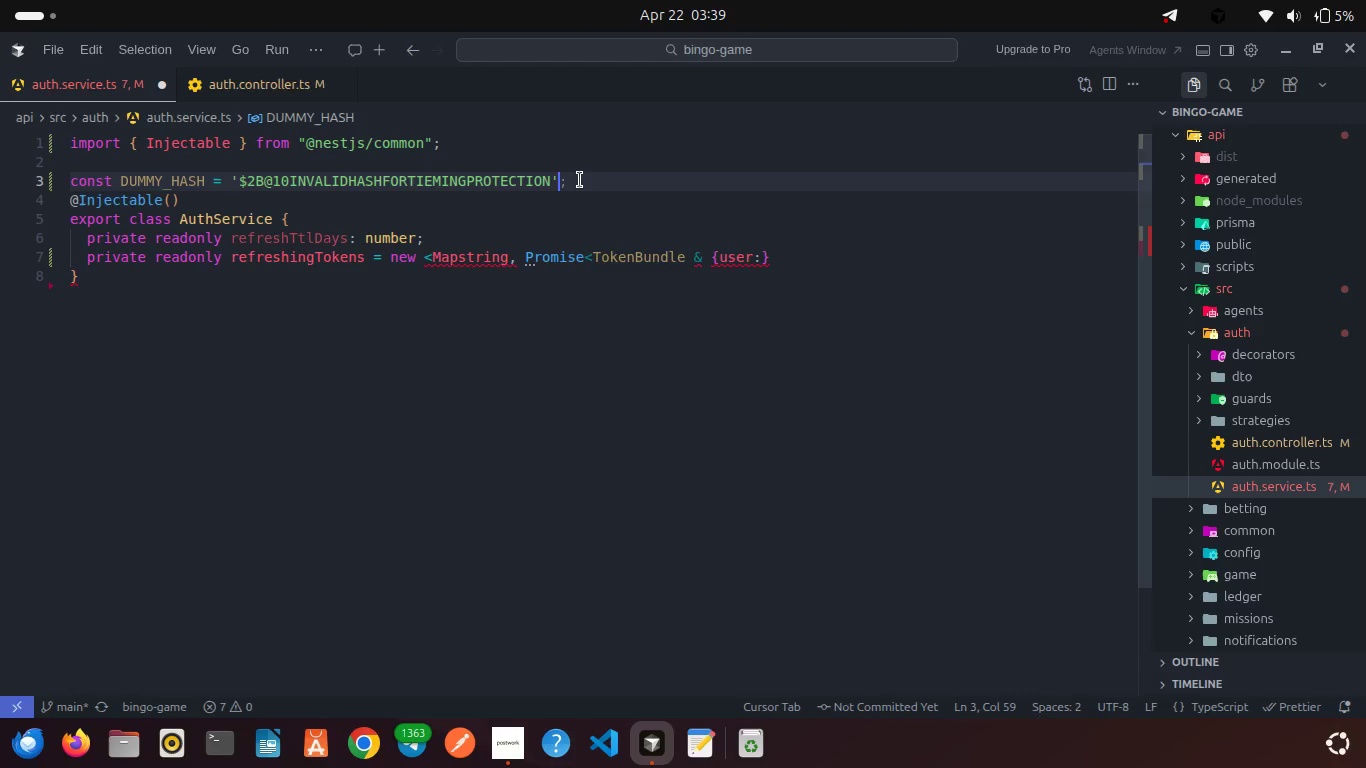 
key(Enter)
 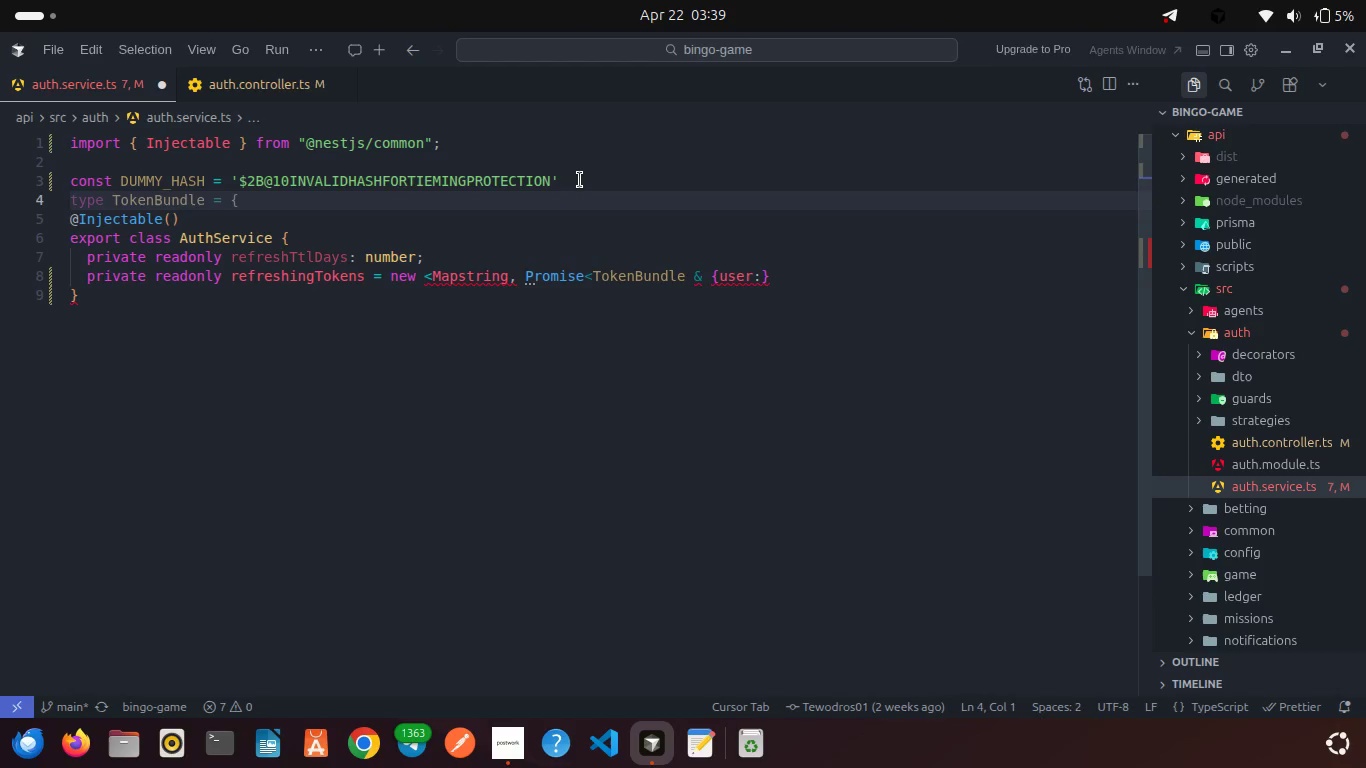 
type(CONST max_sessions = 5;)
 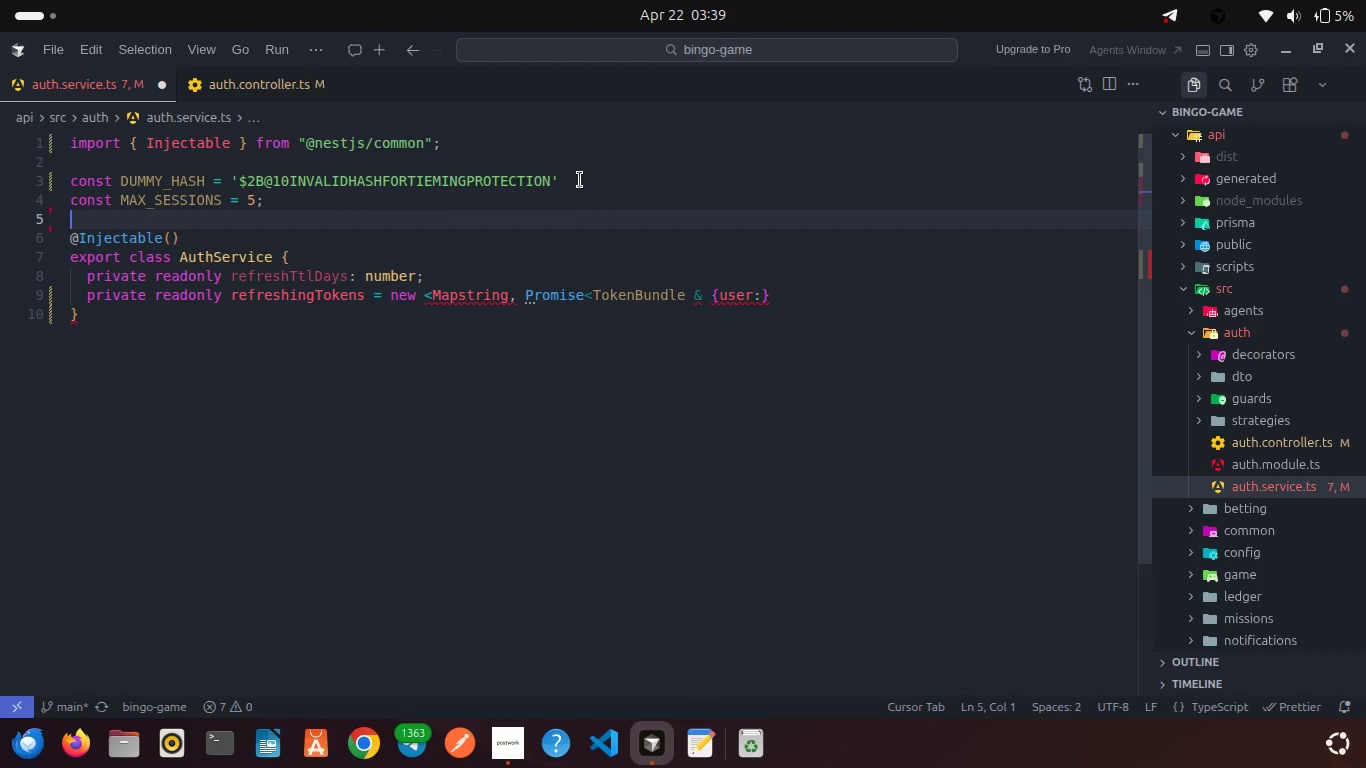 
 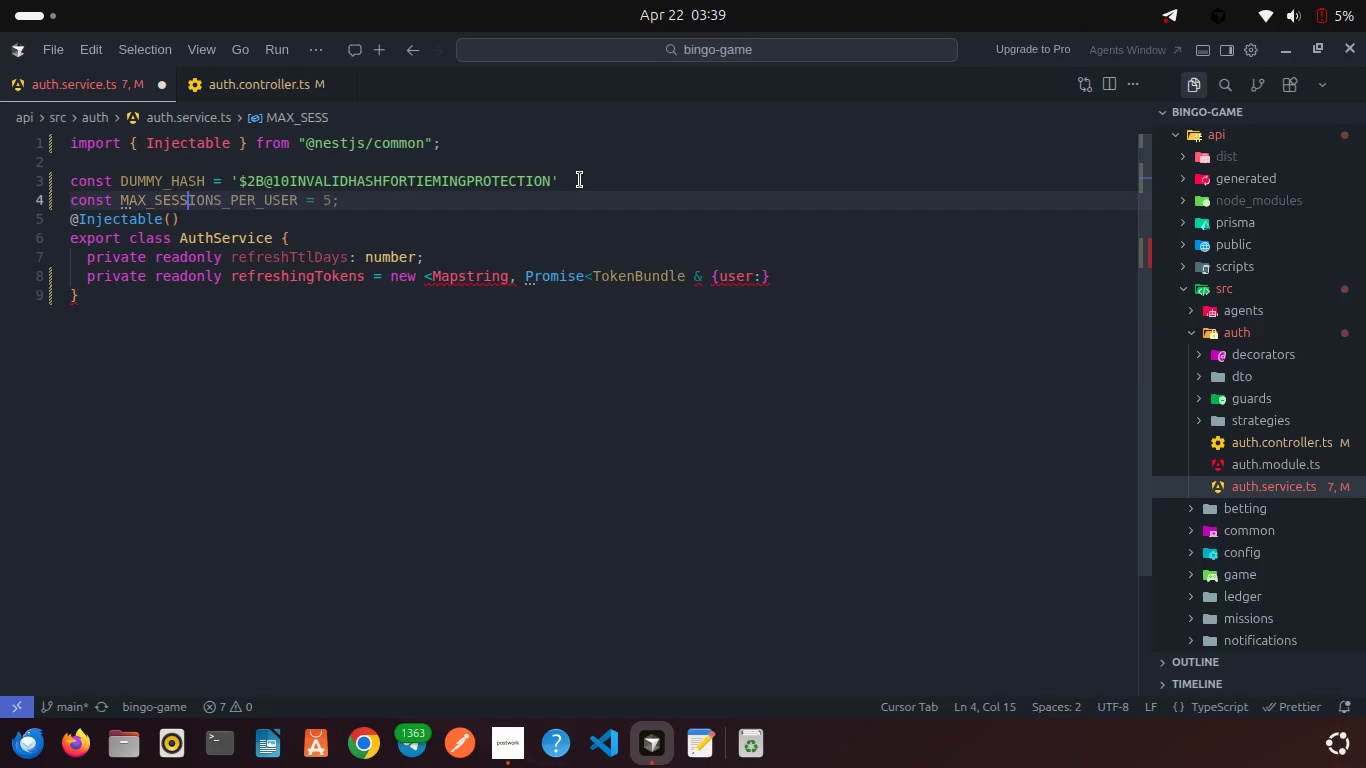 
key(Enter)
 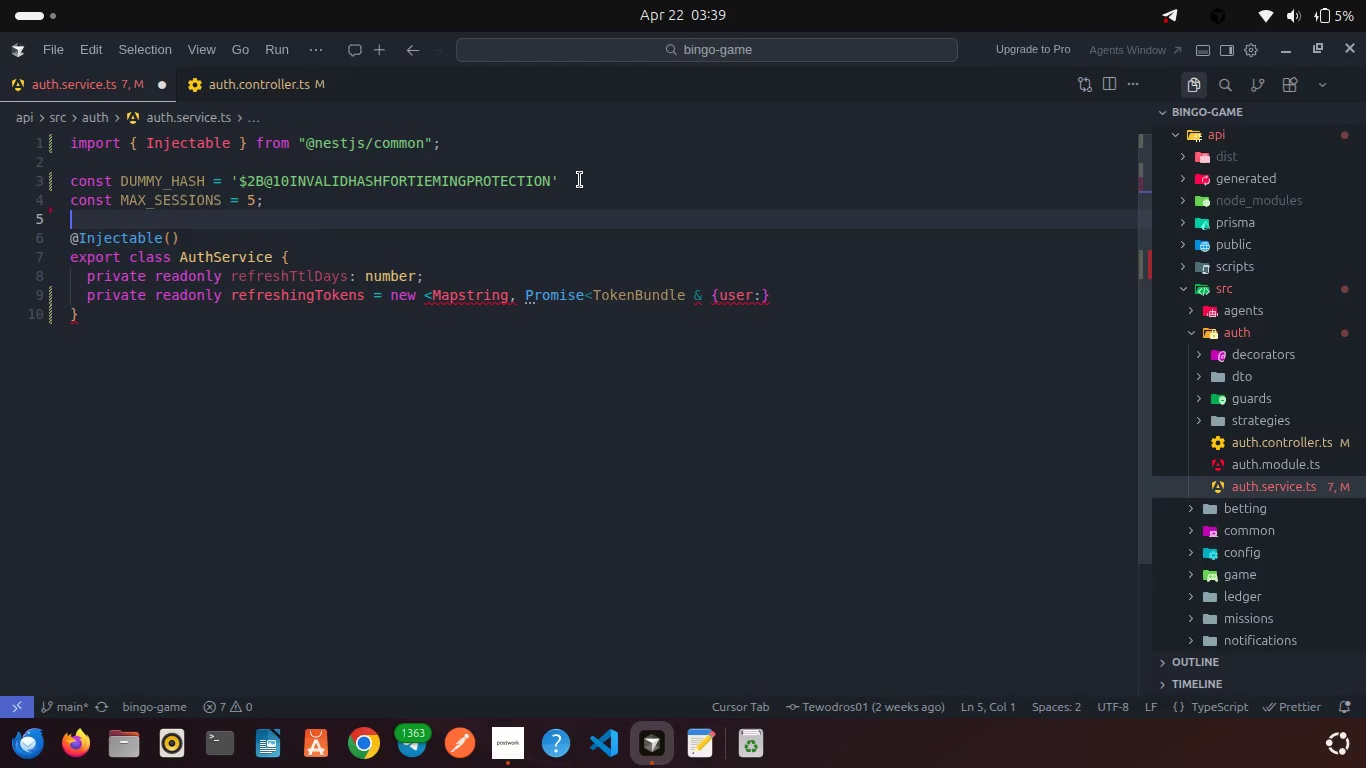 
type(CONST telegram_init_data_max_age_seconds = 60 * 60;)
 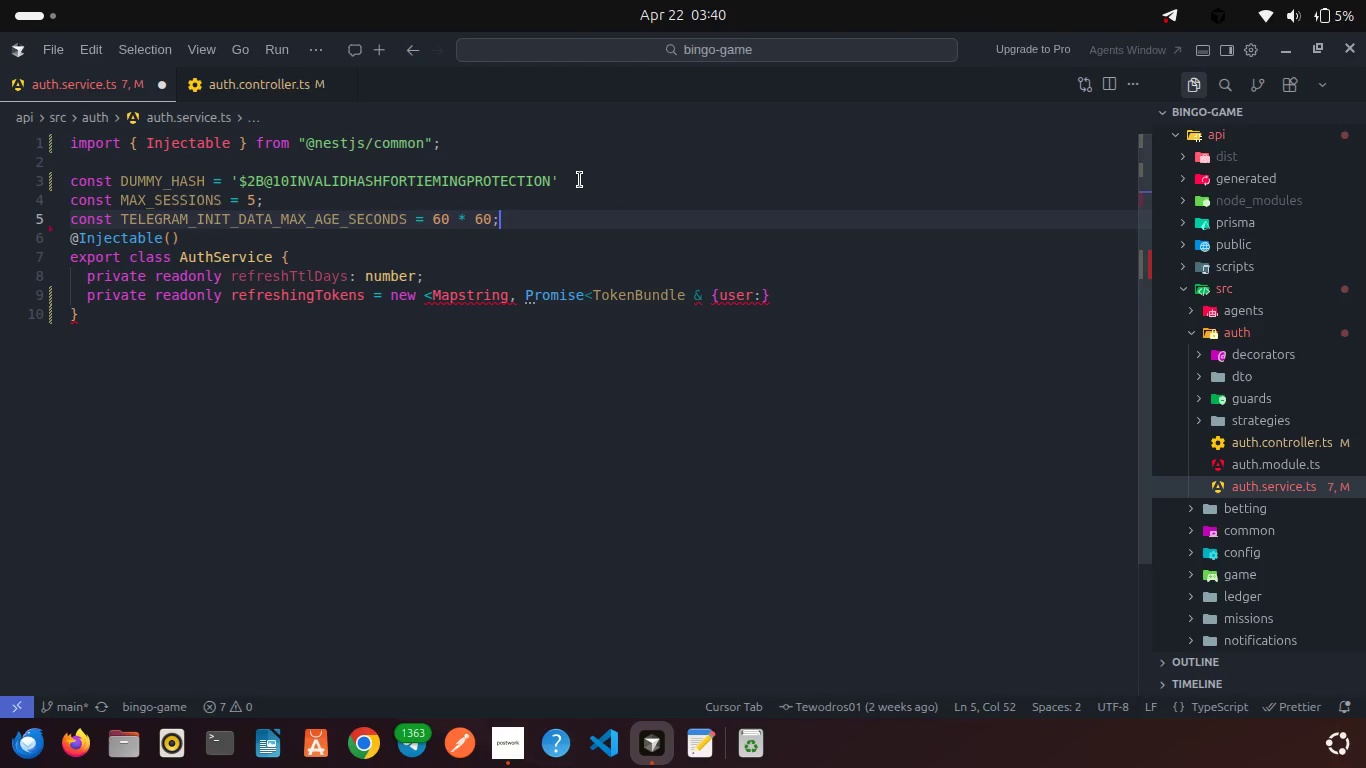 
key(Enter)
 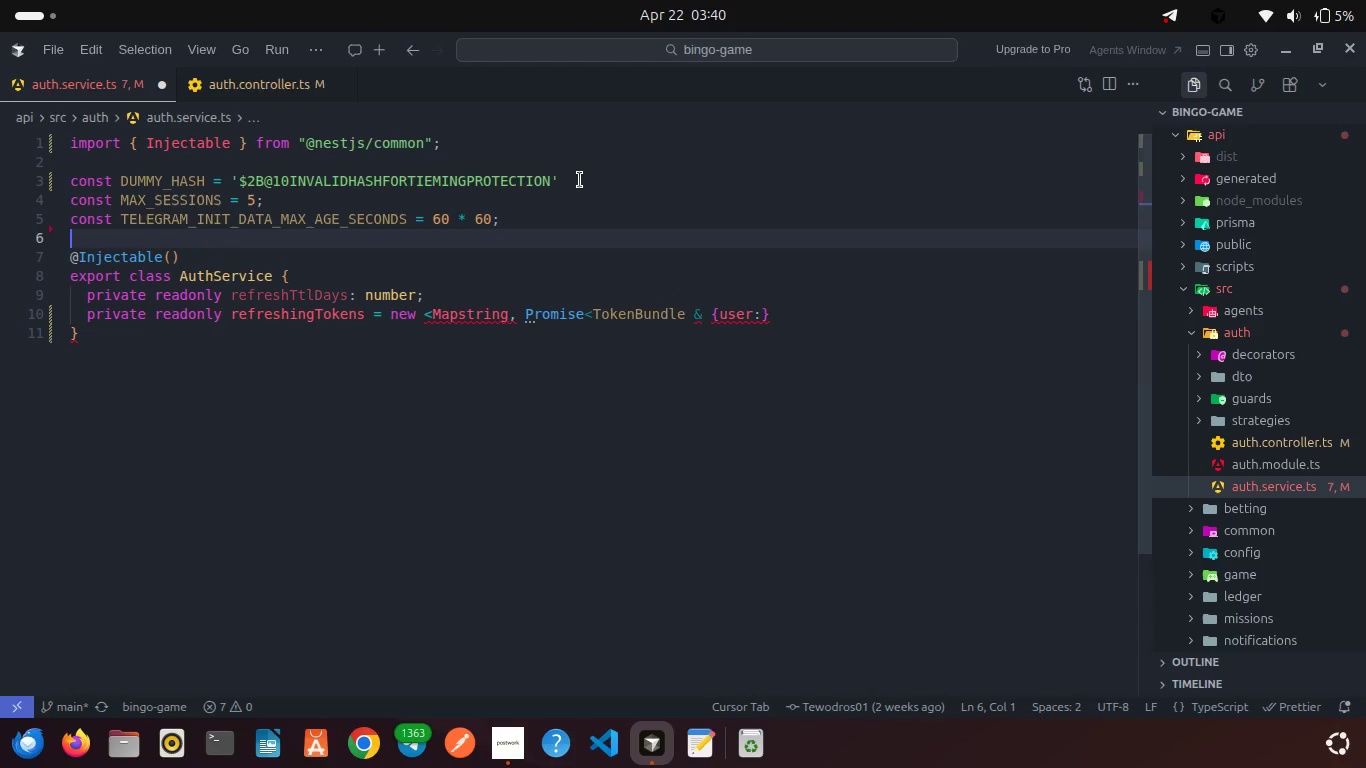 
type(CONST reset_tke)
key(Backspace)
key(Backspace)
type(oken_prefix = 'RESET:)
key(Tab)
 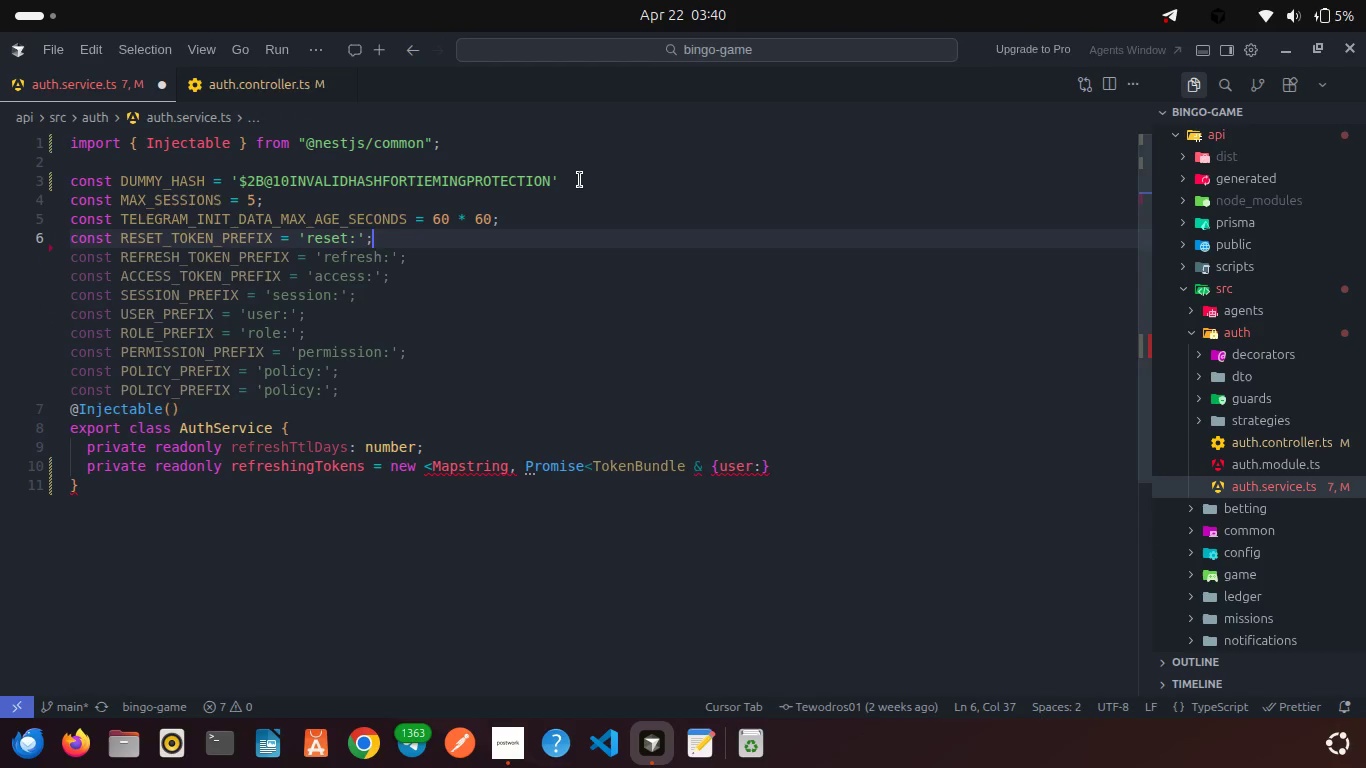 
left_click([471, 298])
 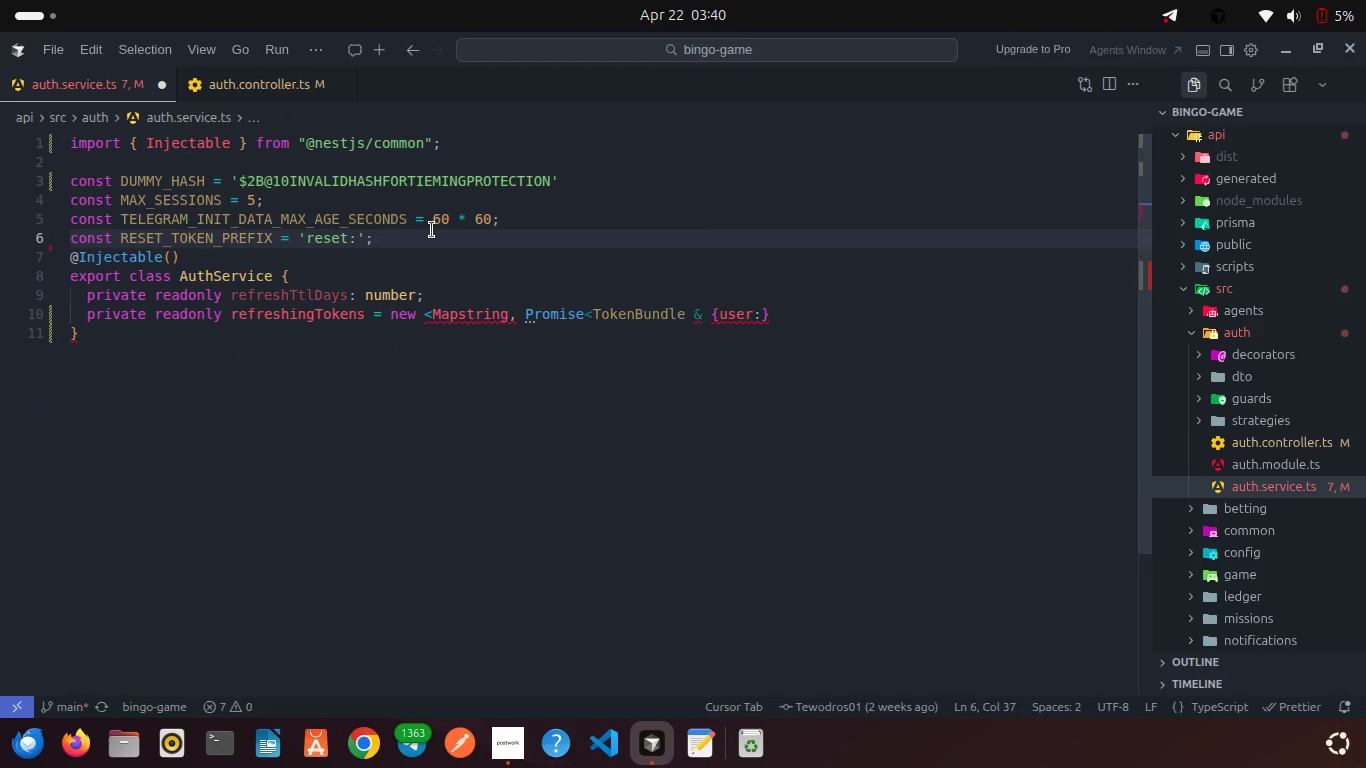 
left_click([417, 235])
 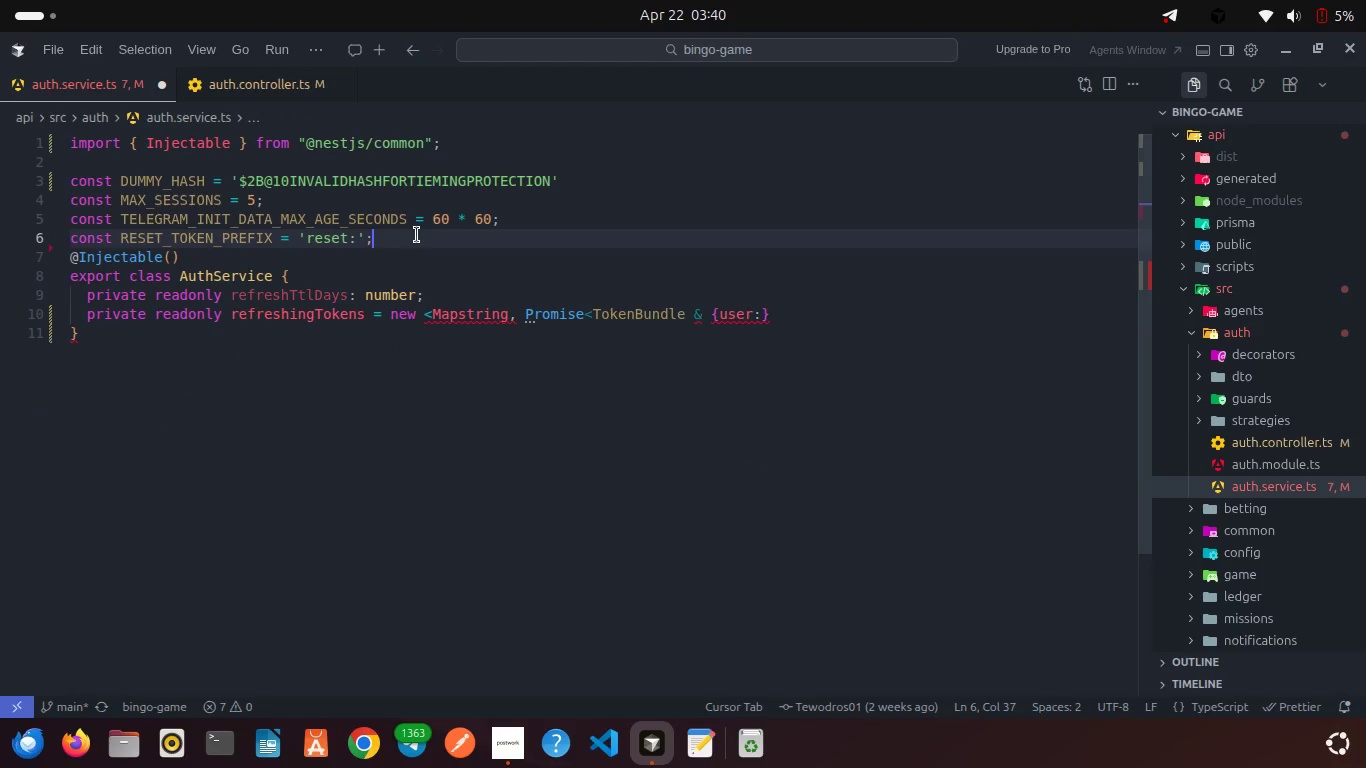 
key(Enter)
 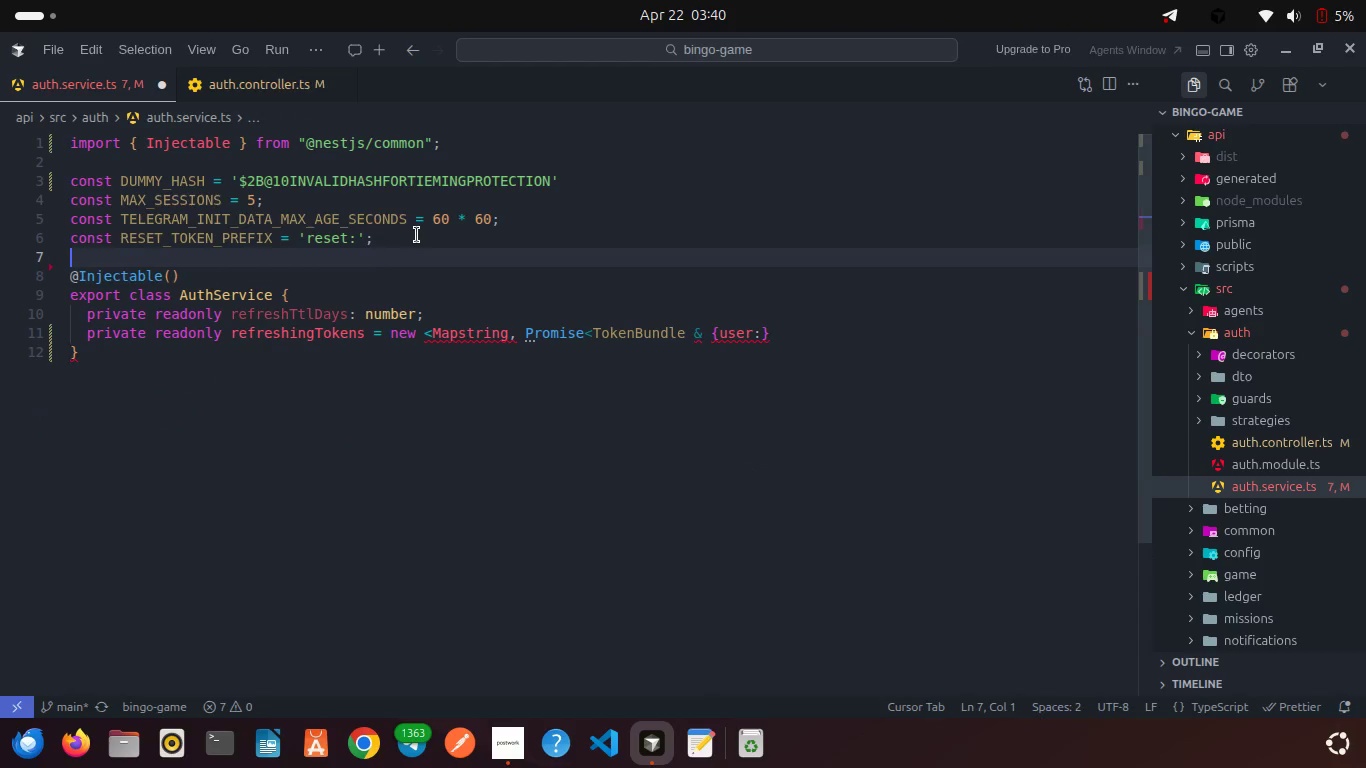 
key(Enter)
 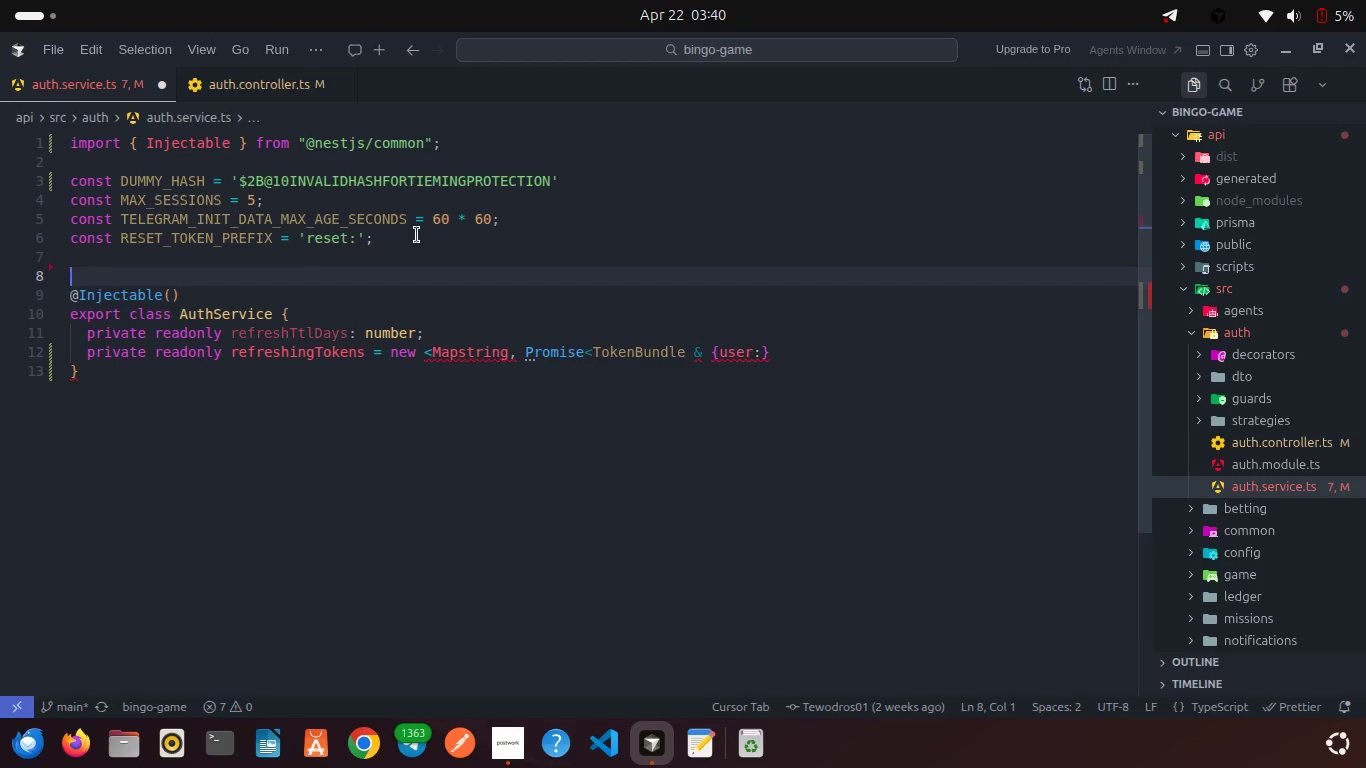 
type(const financialccountSelect = {)
 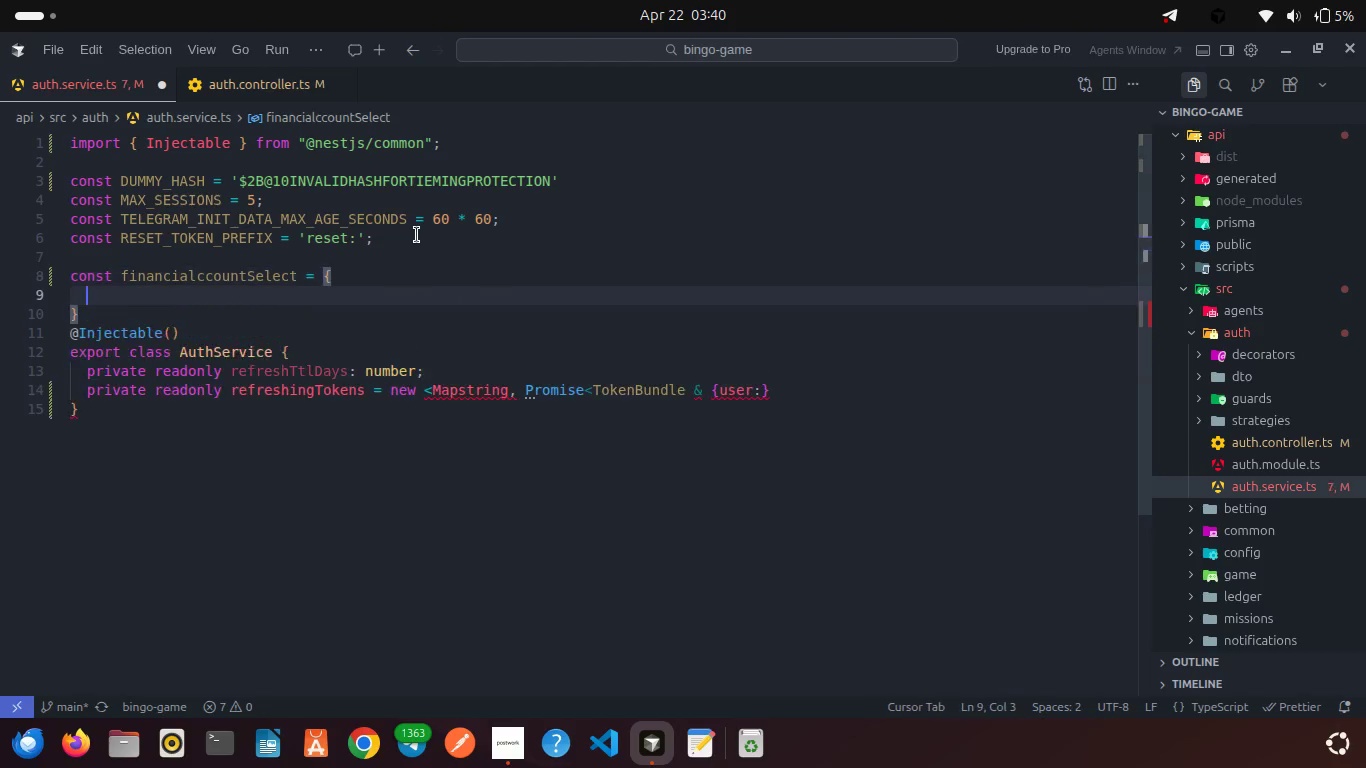 
 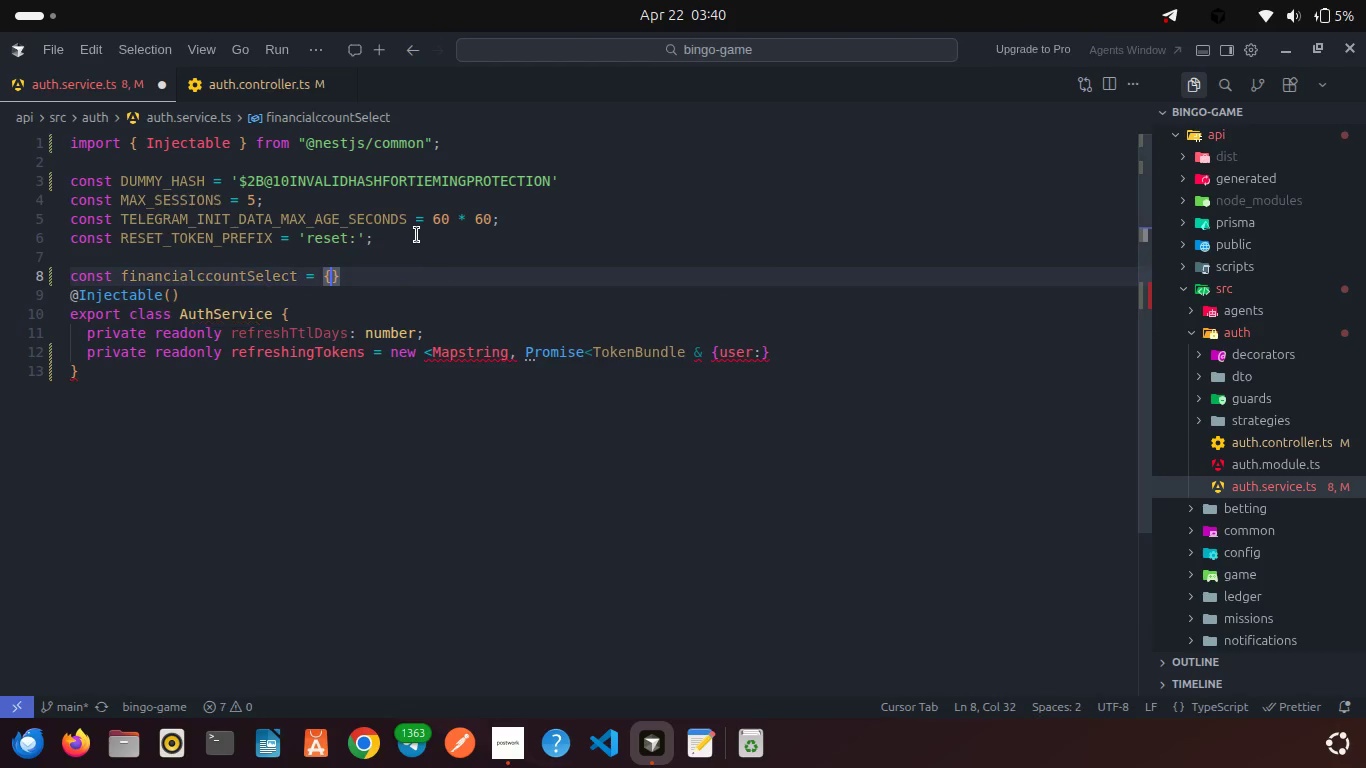 
key(Enter)
 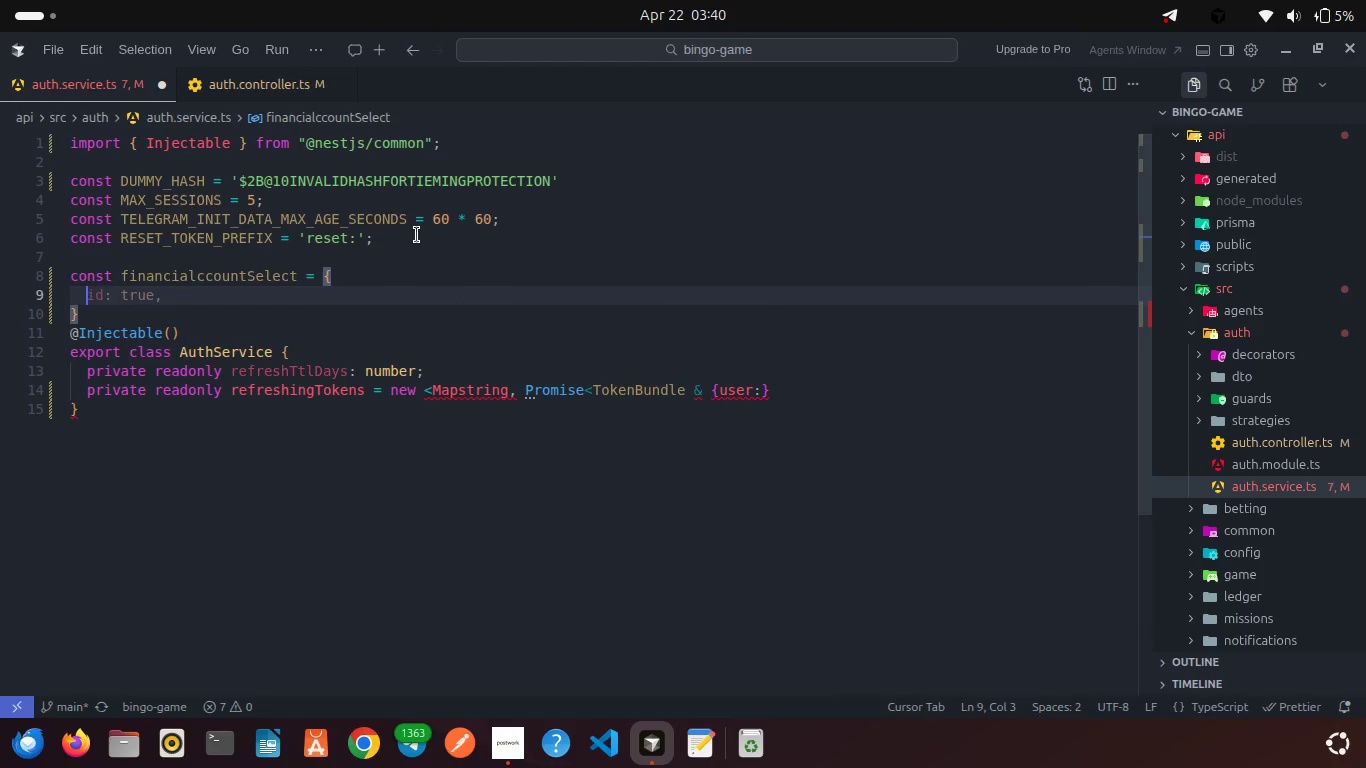 
type(id: treu,)
 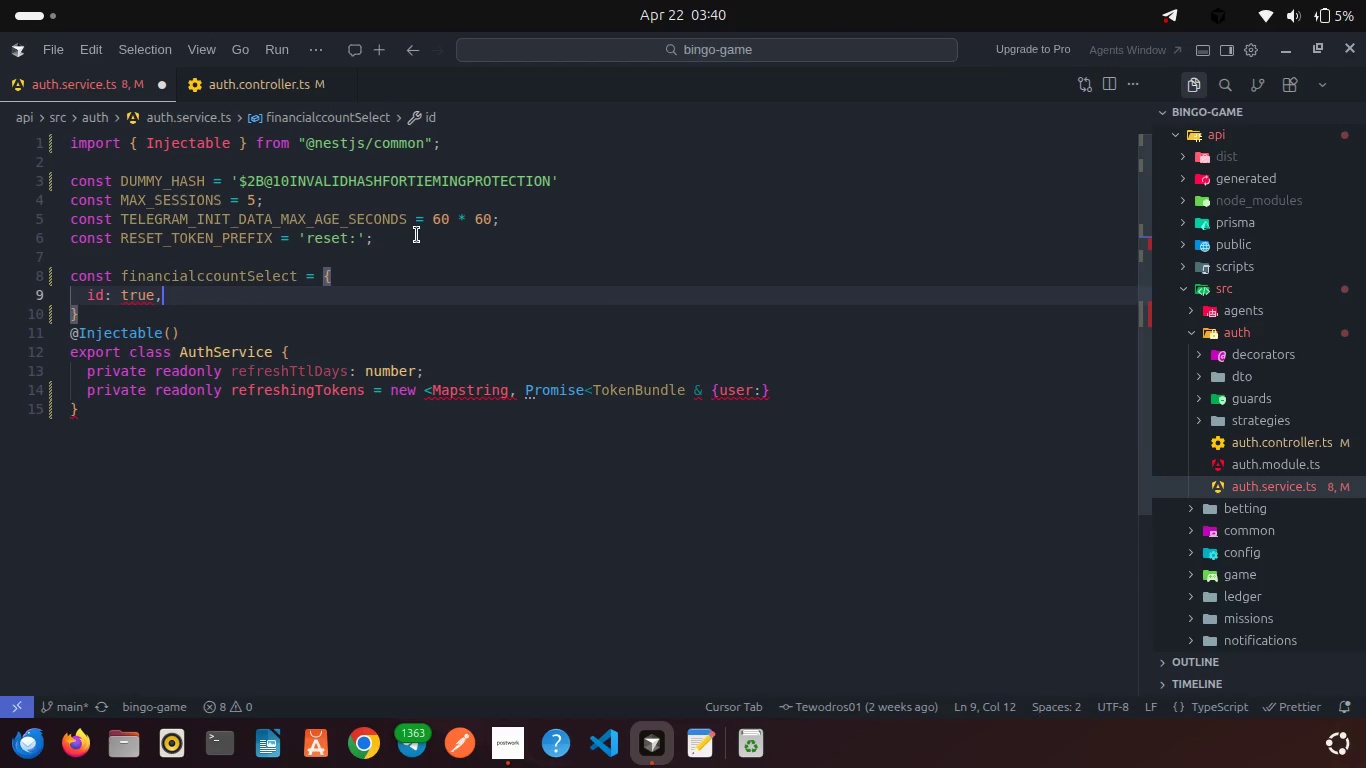 
key(Enter)
 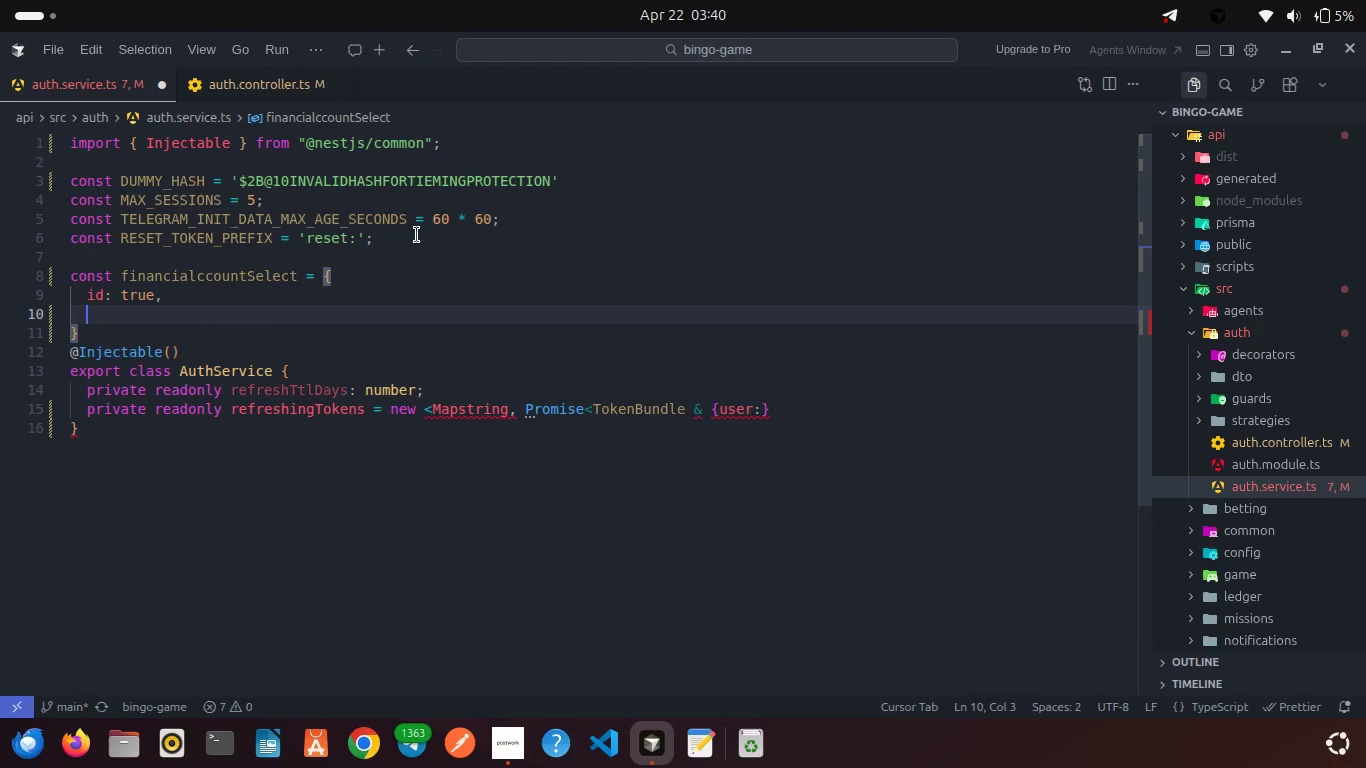 
type(type: true,)
 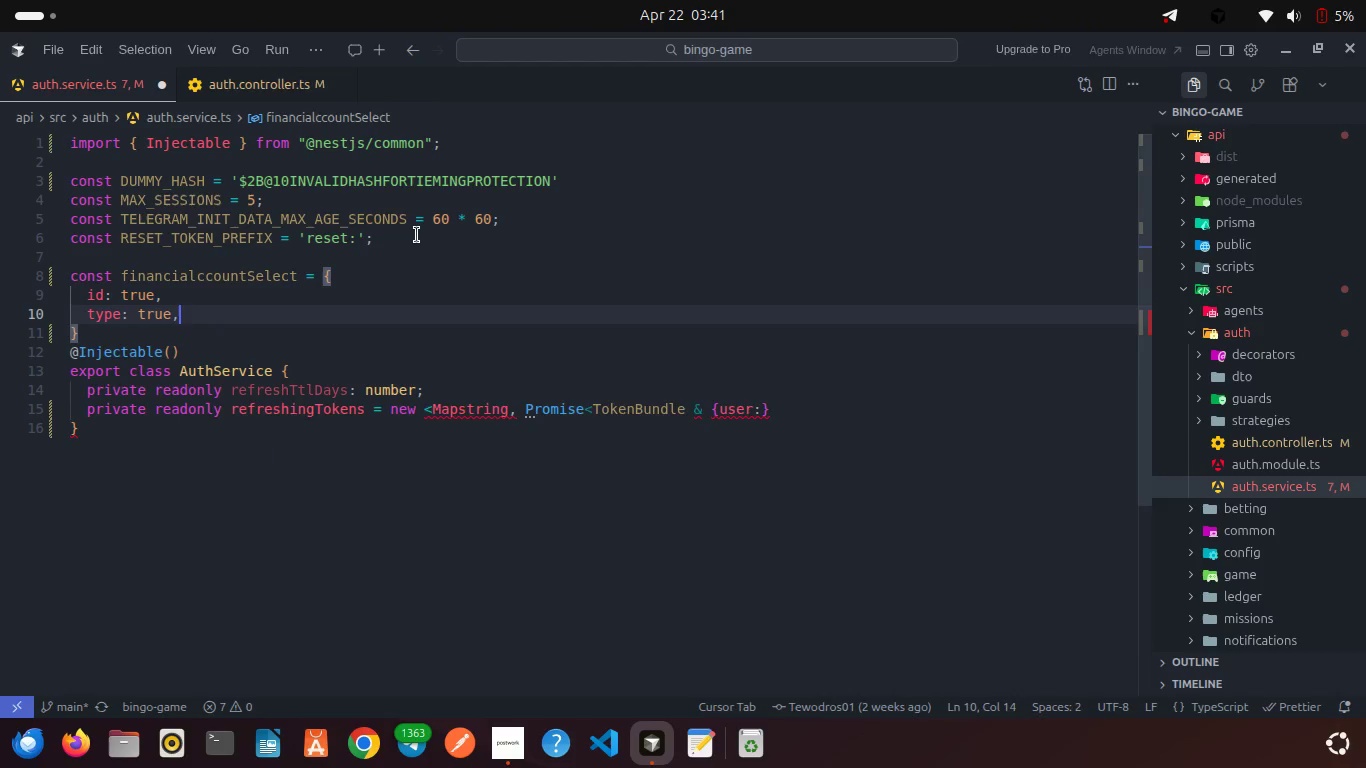 
 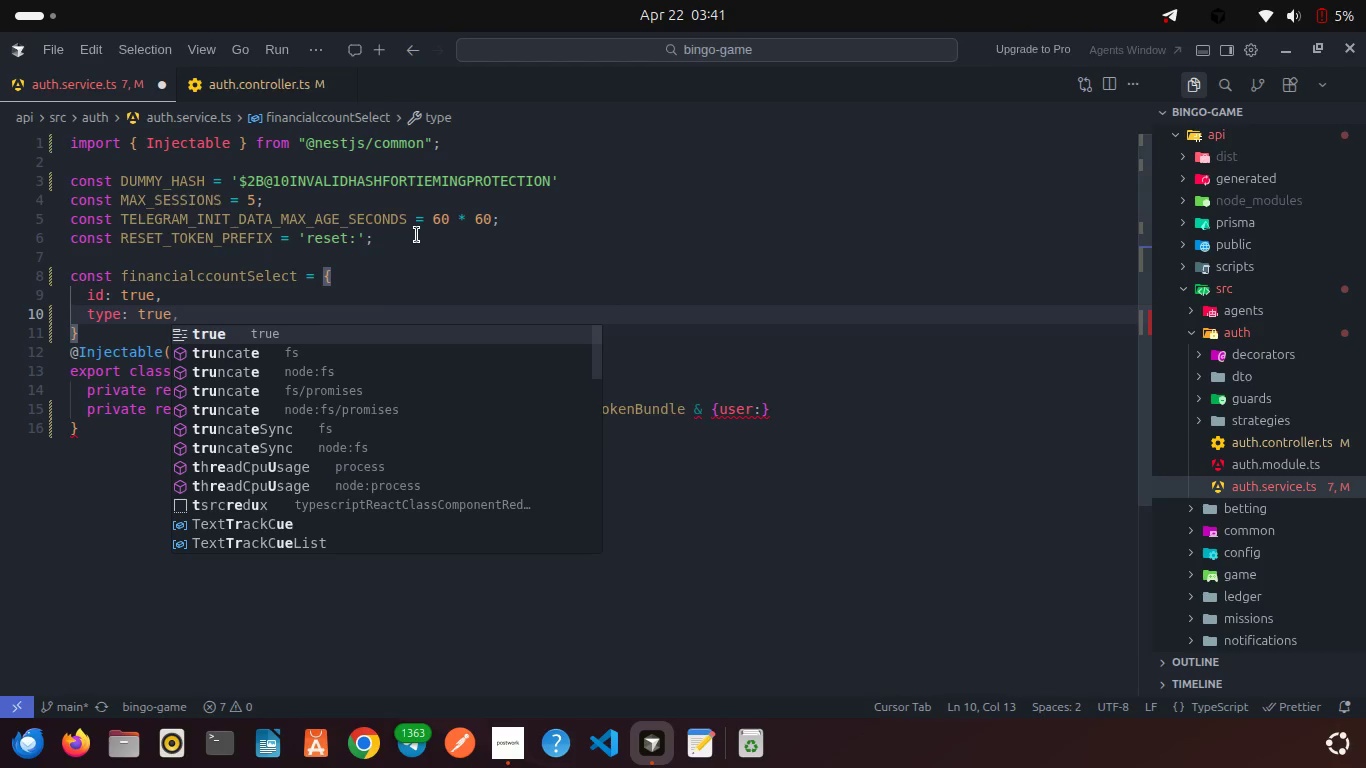 
key(Enter)
 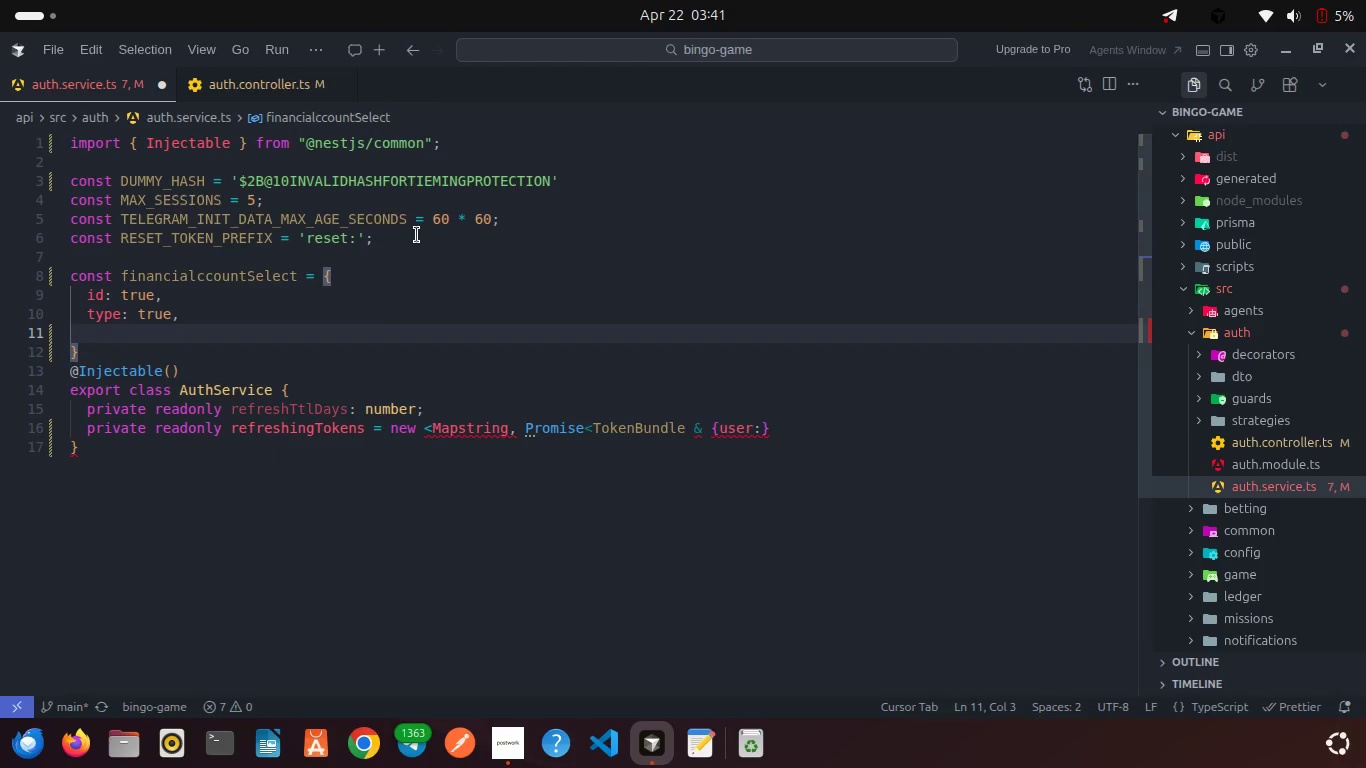 
type(provider: true,)
 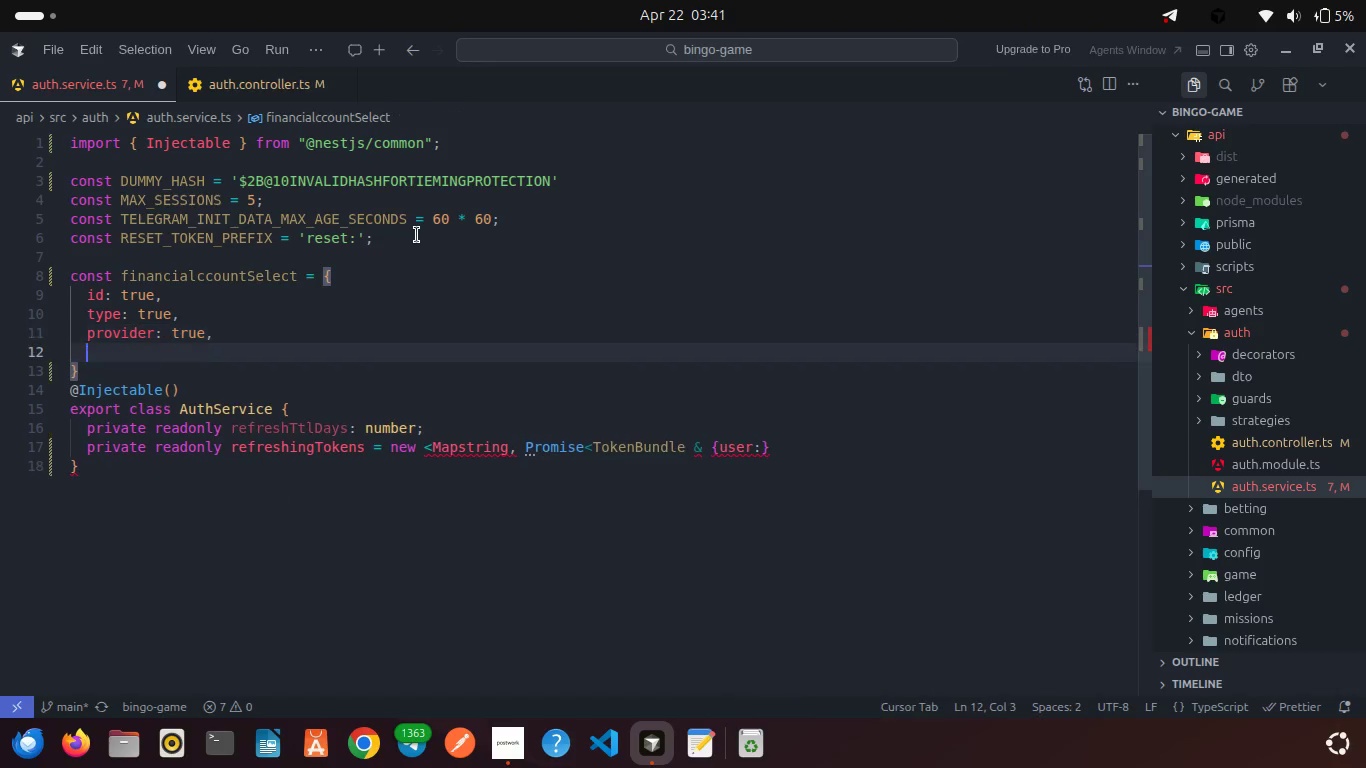 
 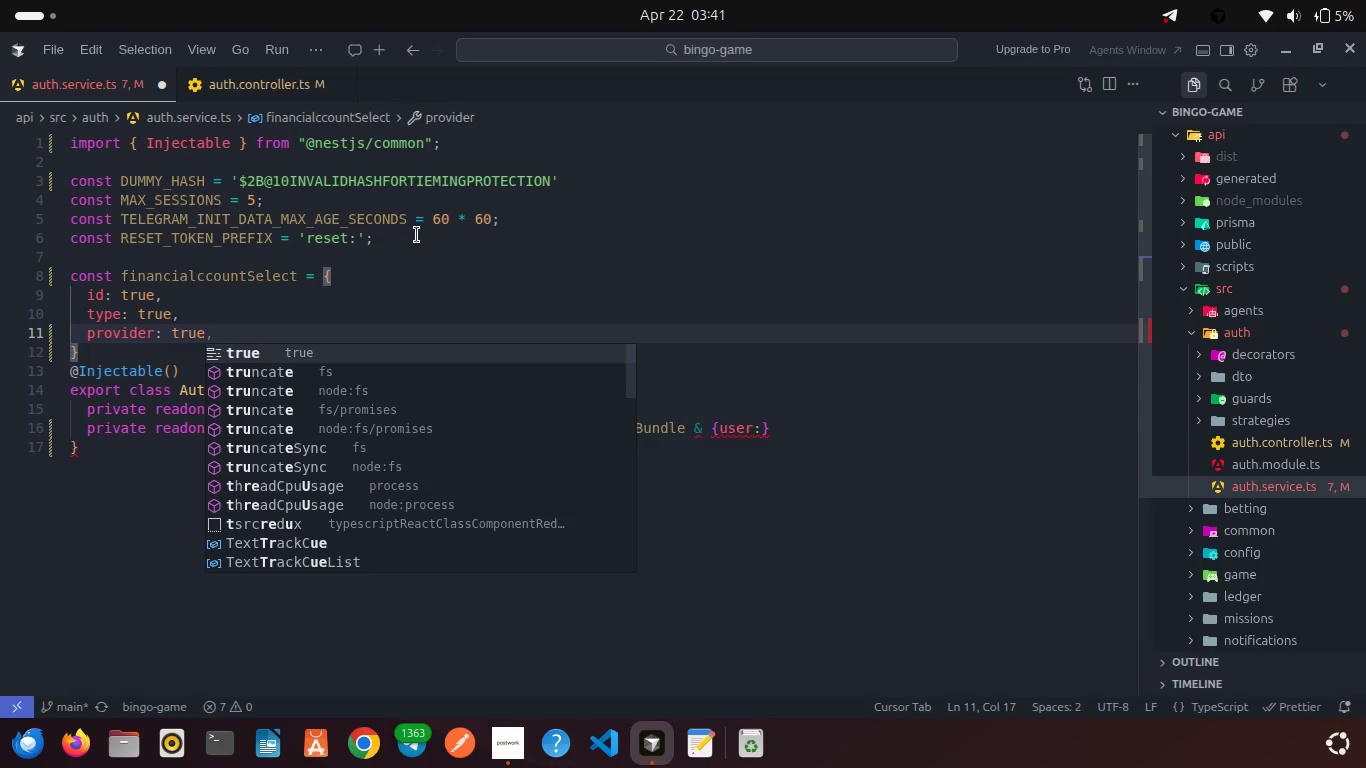 
key(Enter)
 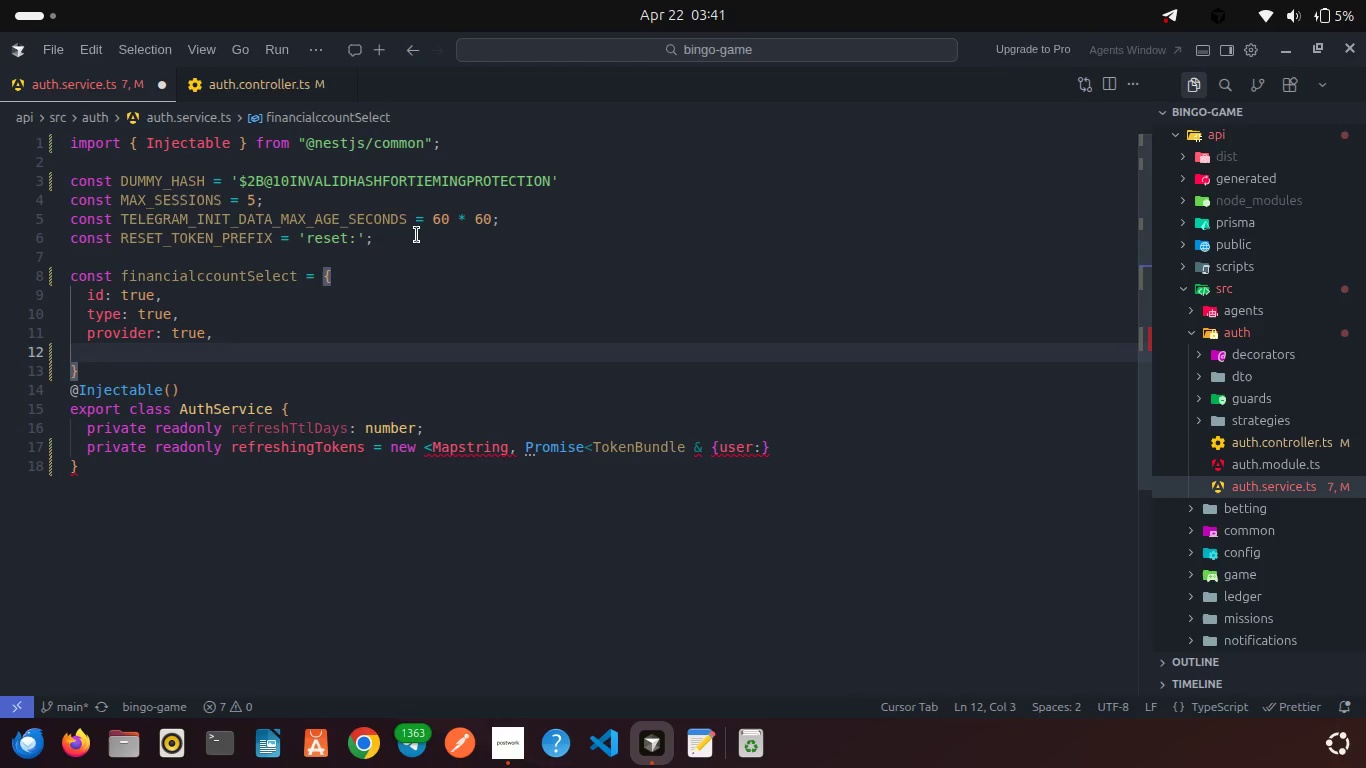 
type(currency: true,)
 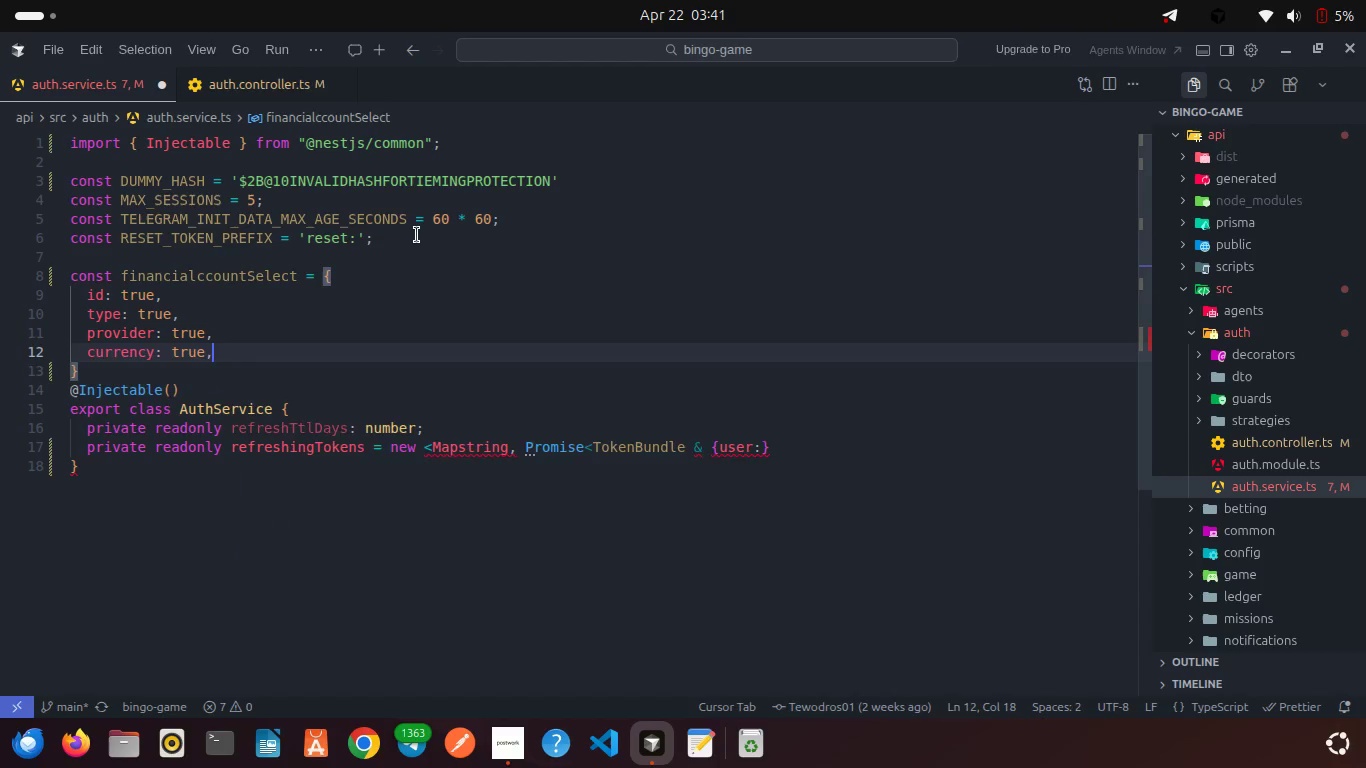 
 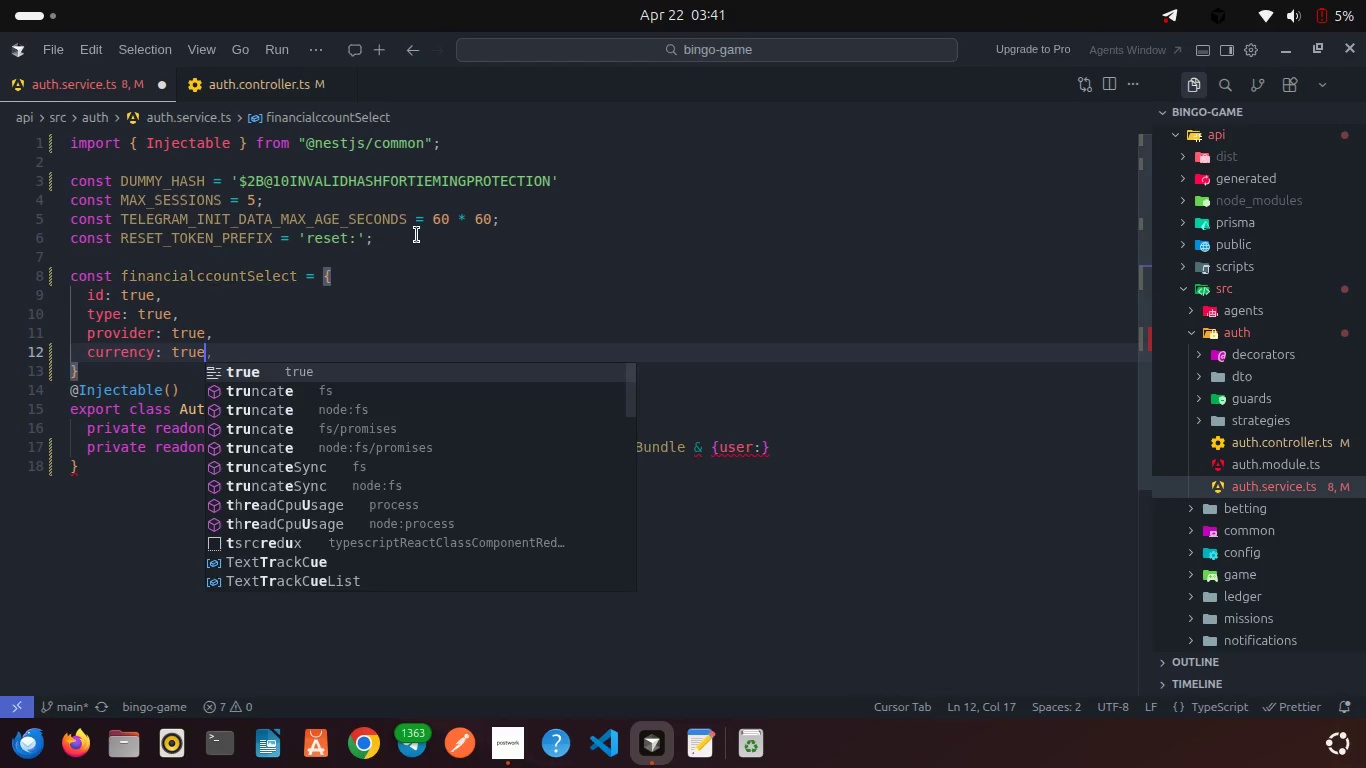 
key(Enter)
 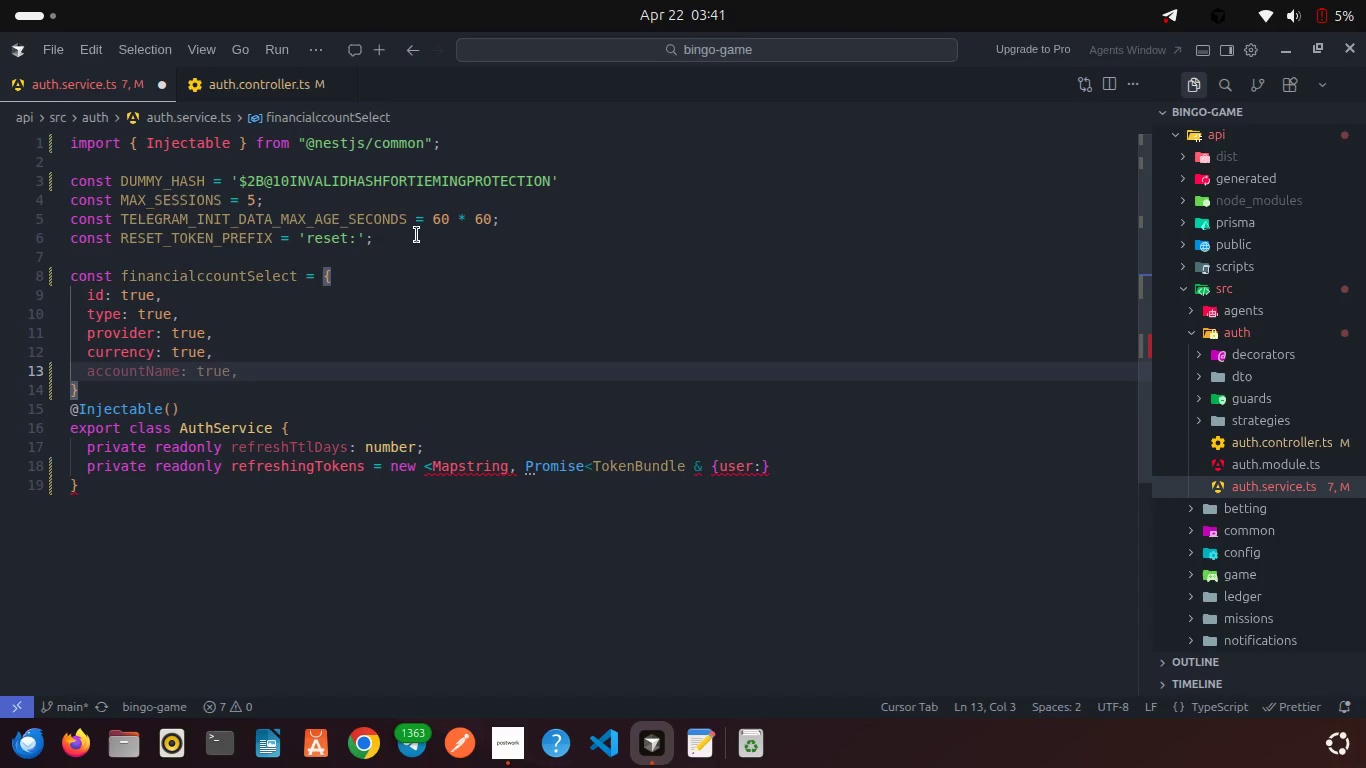 
type(accountName: true,)
 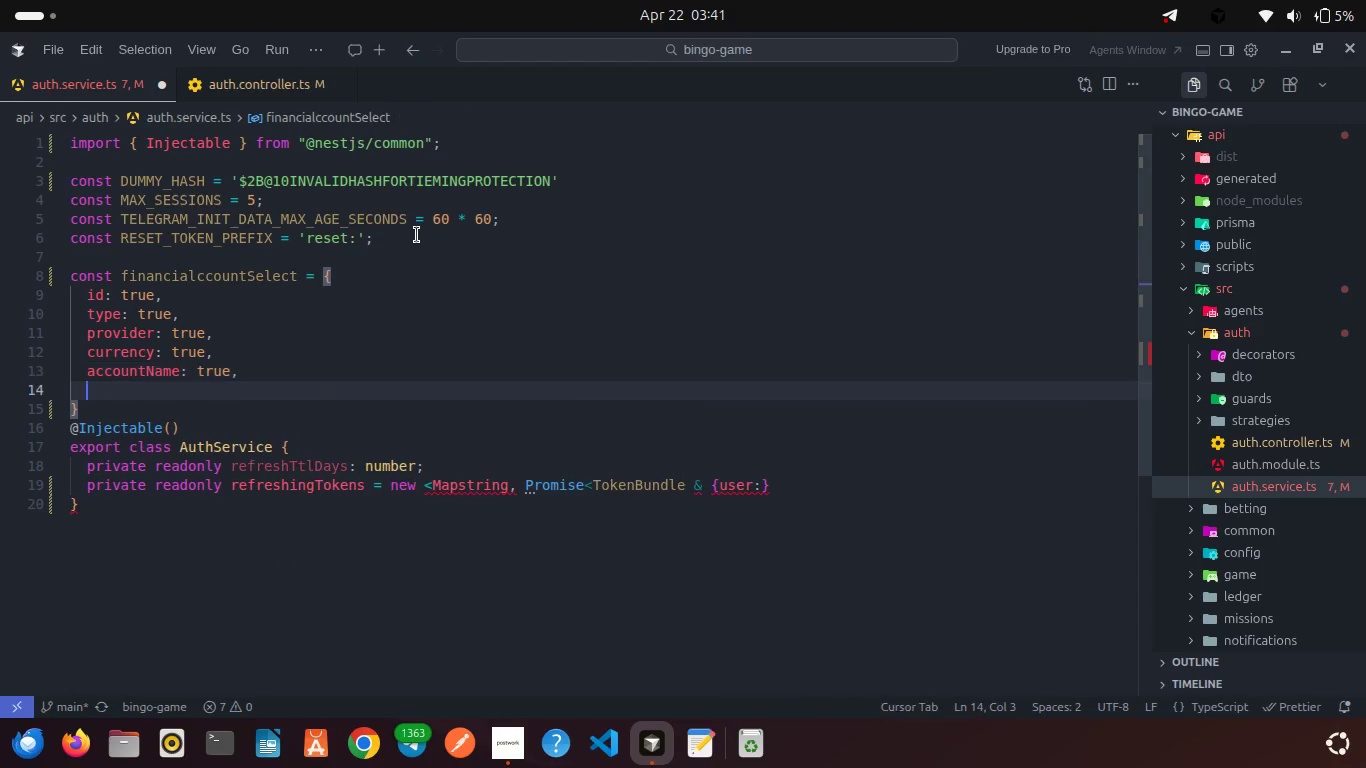 
 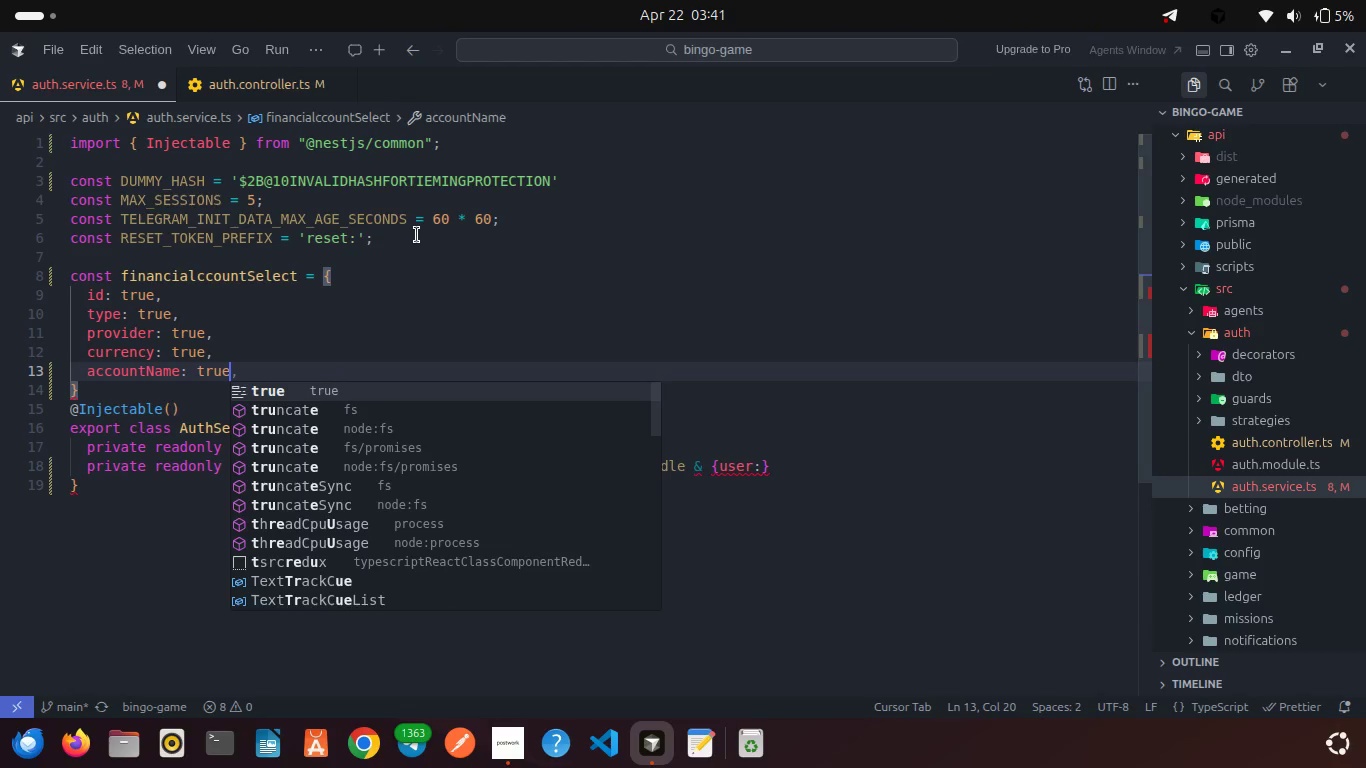 
key(Enter)
 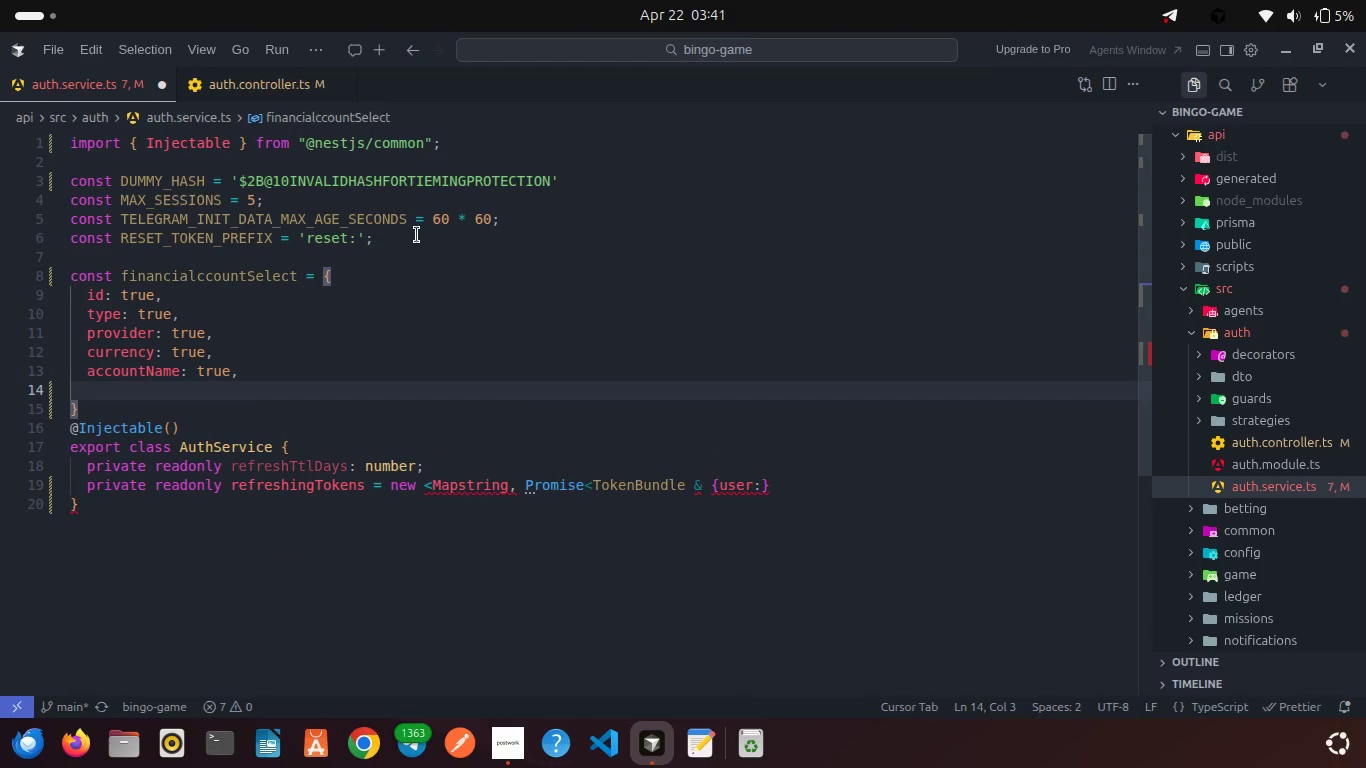 
type(accountnumber: true,)
 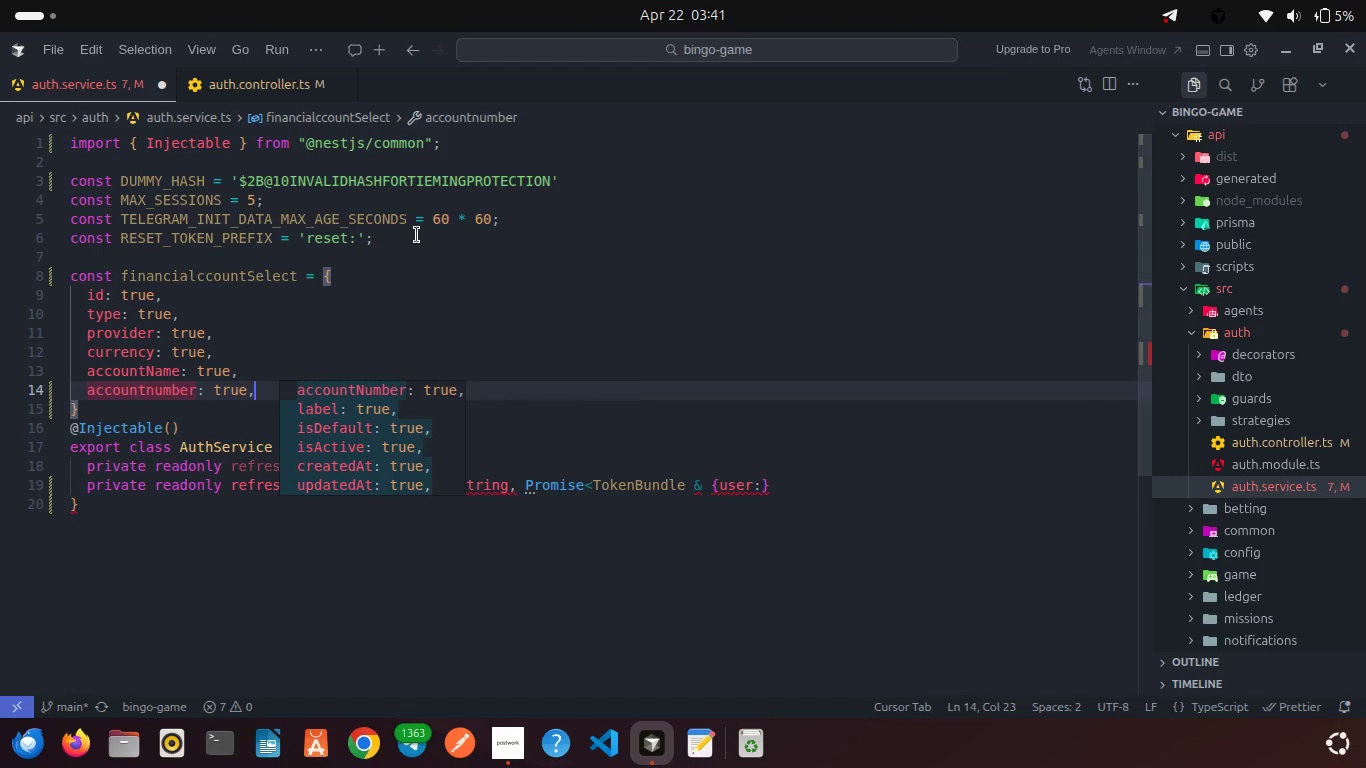 
key(Enter)
 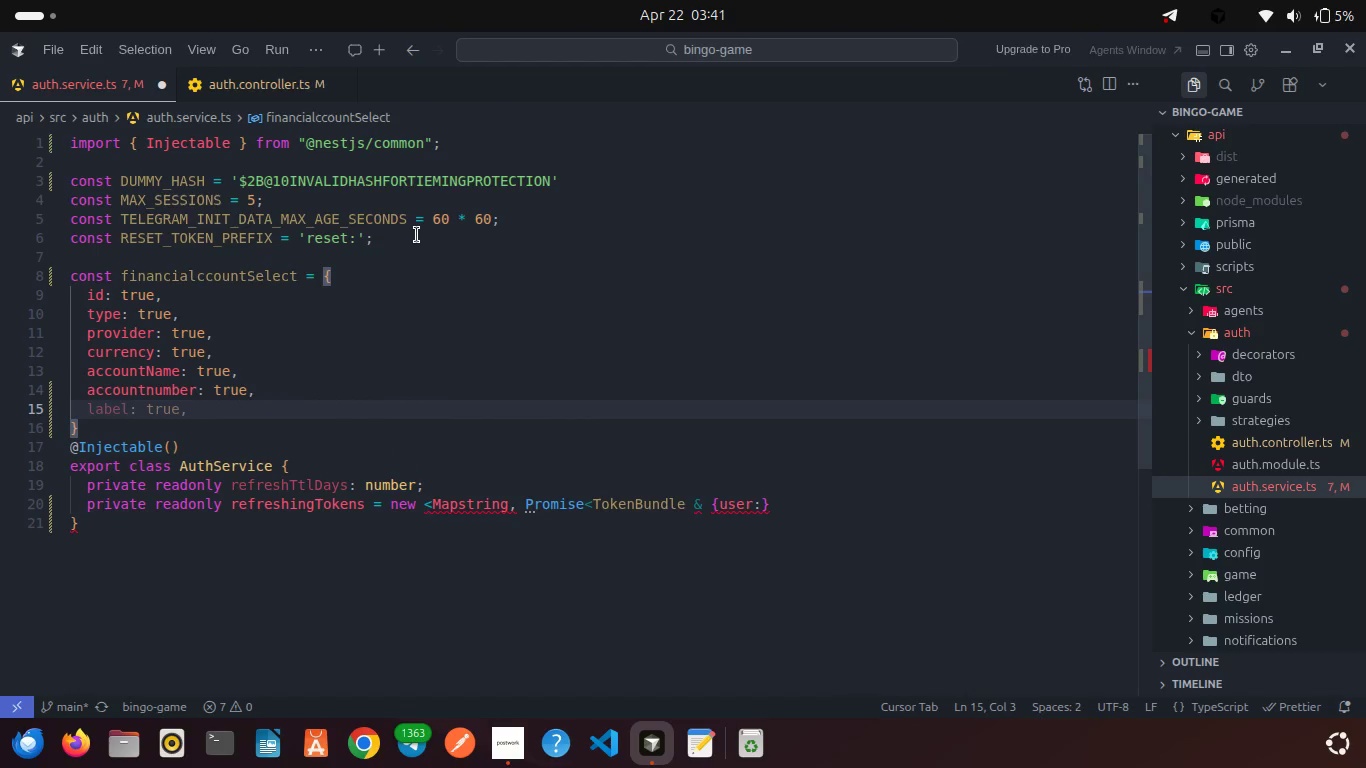 
type(labl)
key(Backspace)
type(el: true,)
 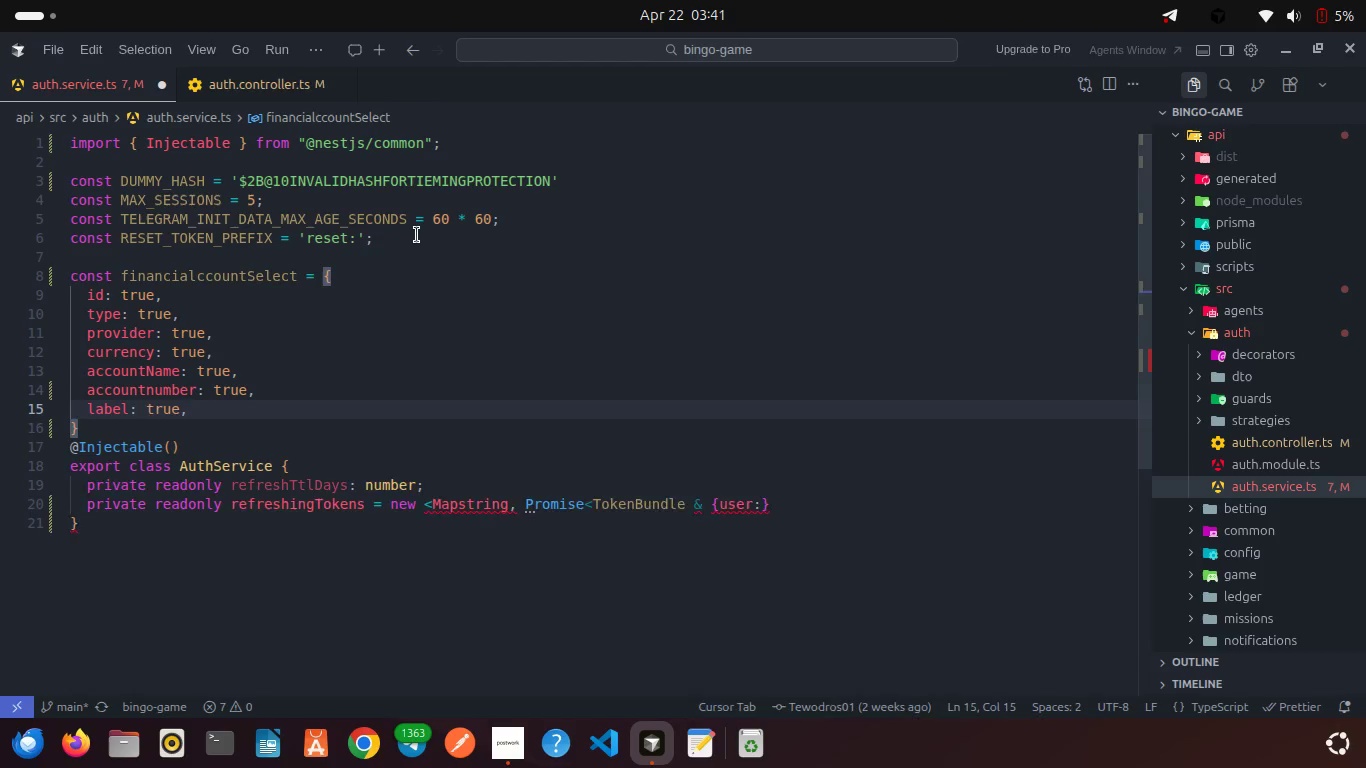 
 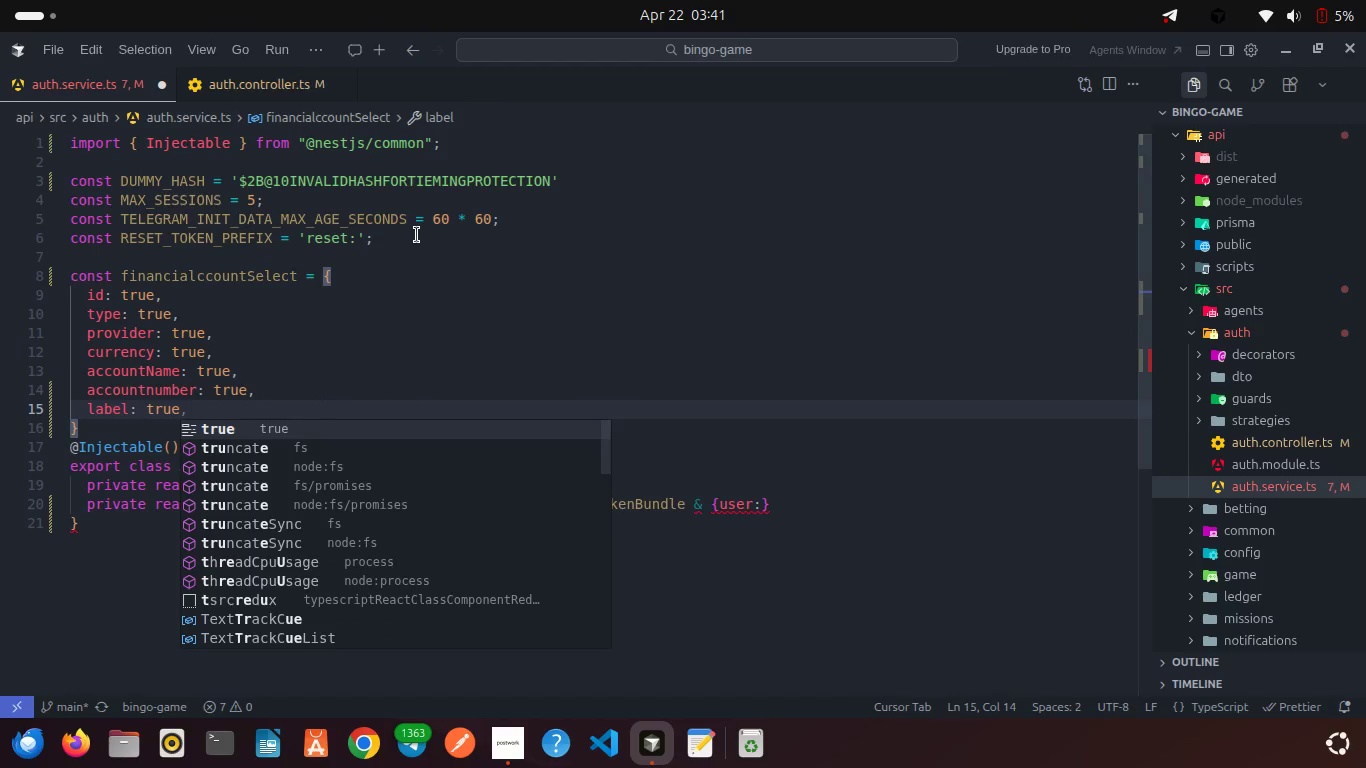 
key(Enter)
 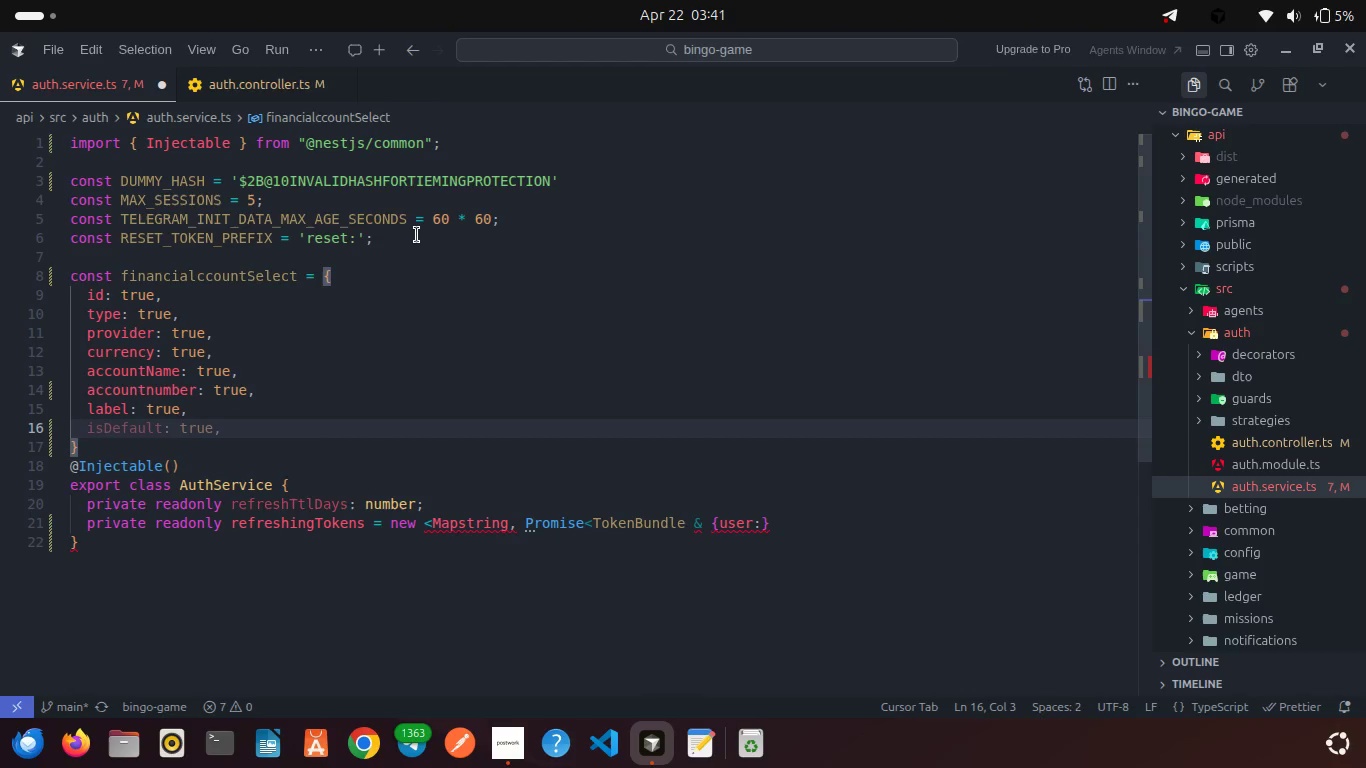 
type(isDefault: true,)
 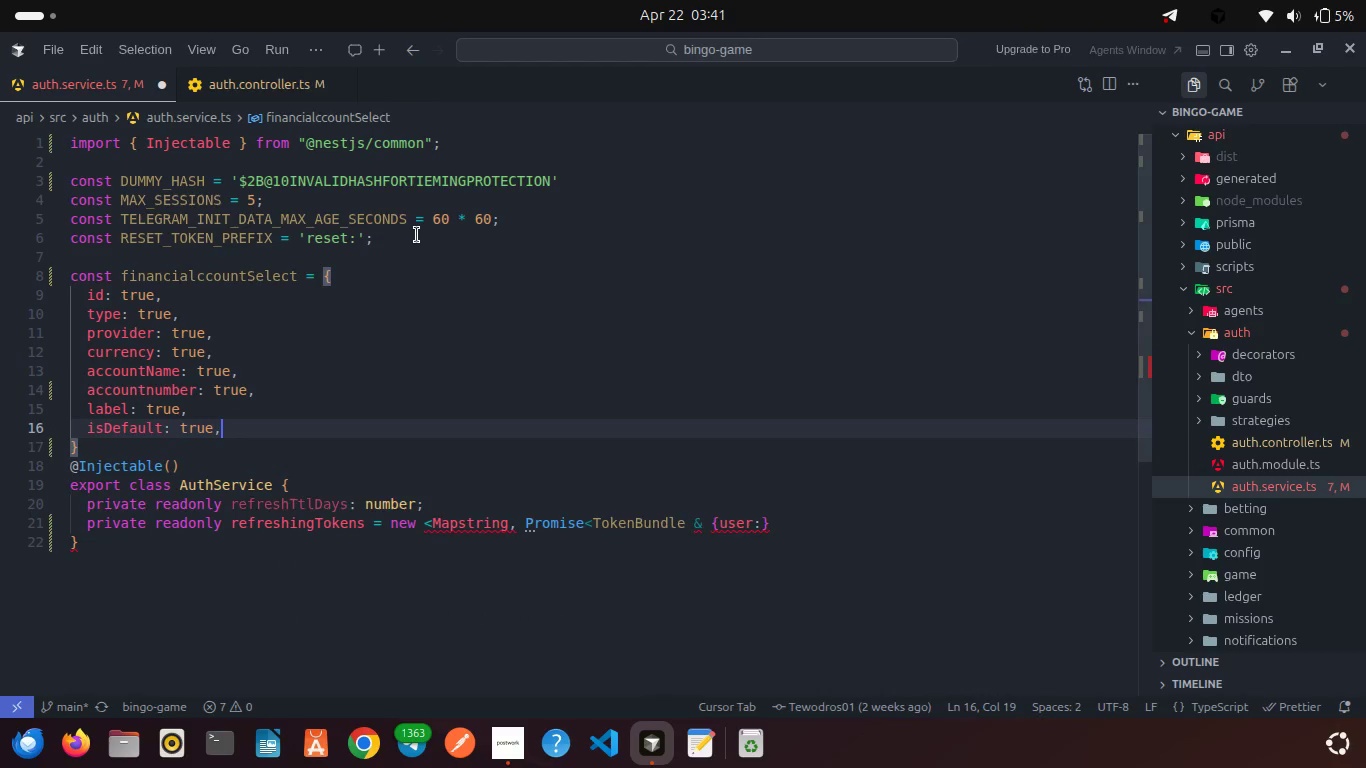 
 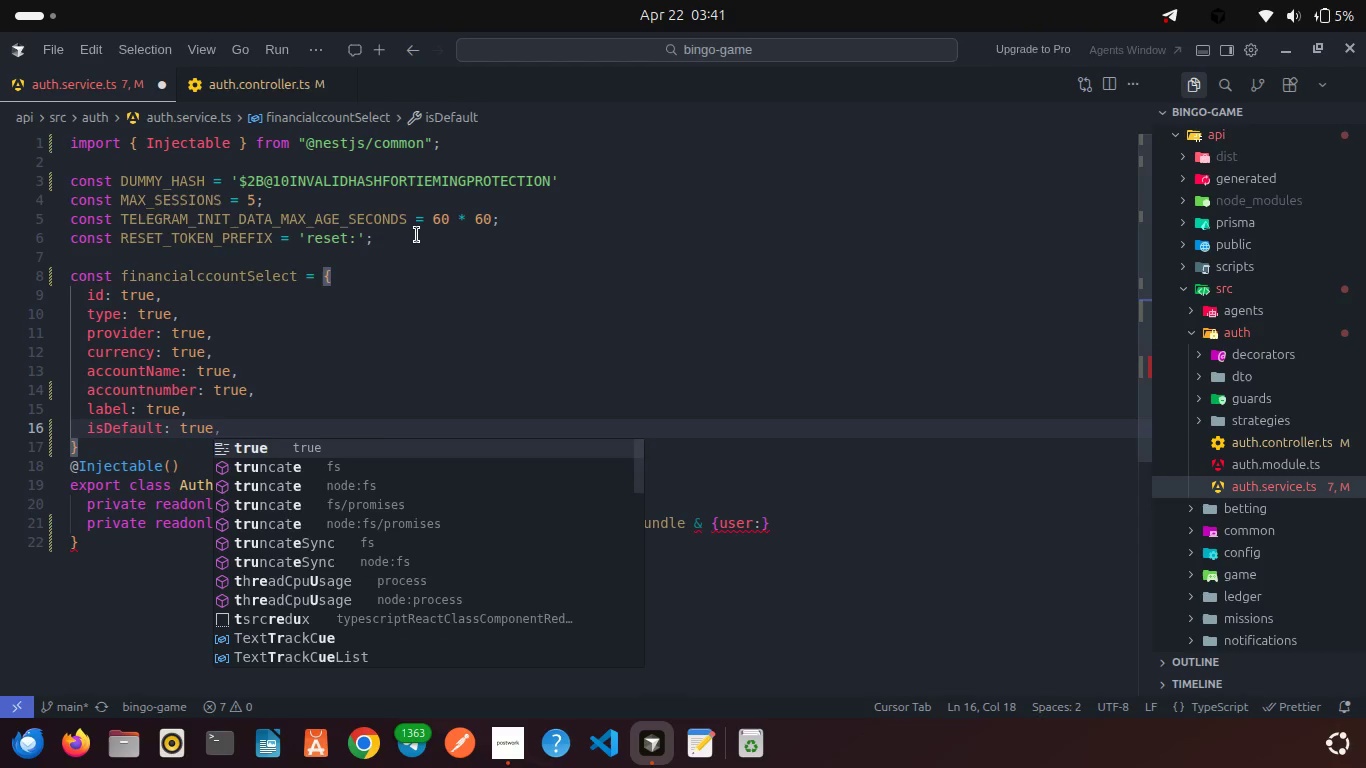 
key(Enter)
 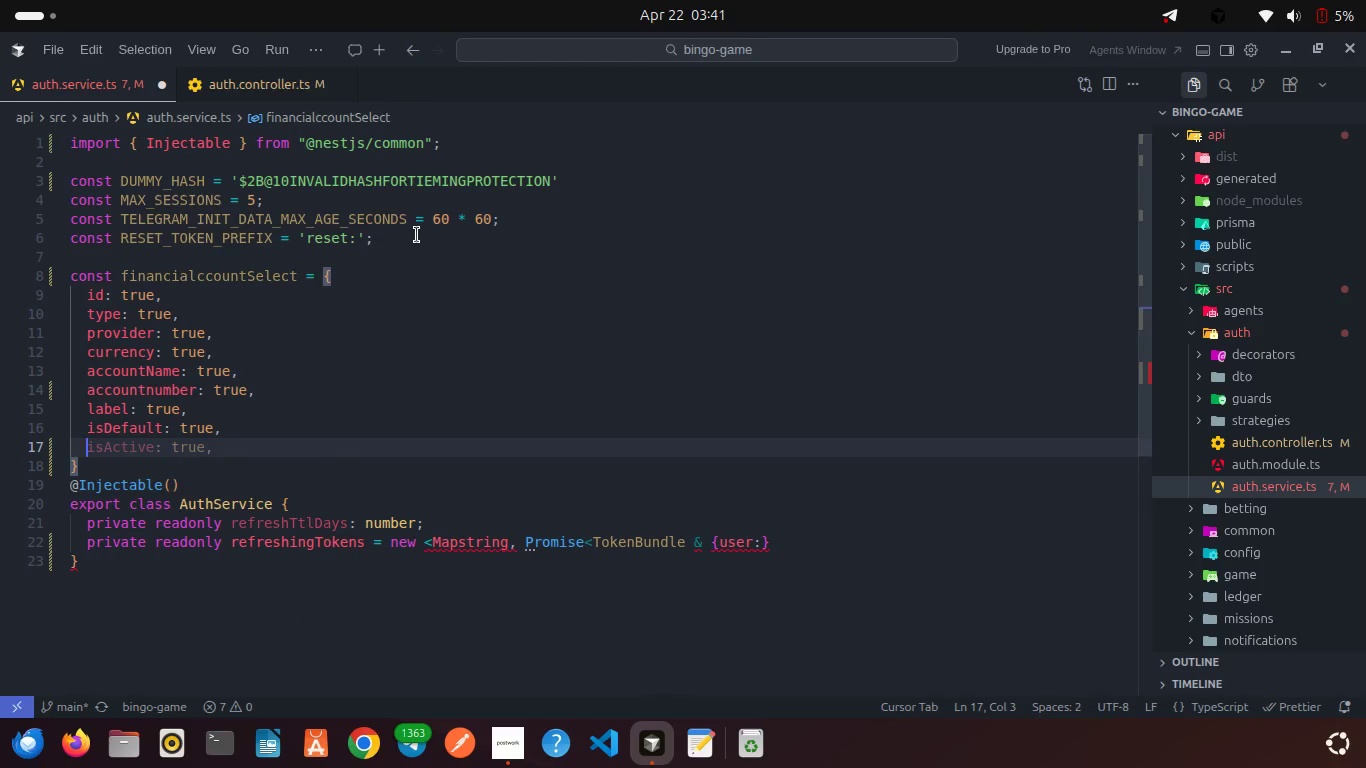 
type(isActive: true,)
 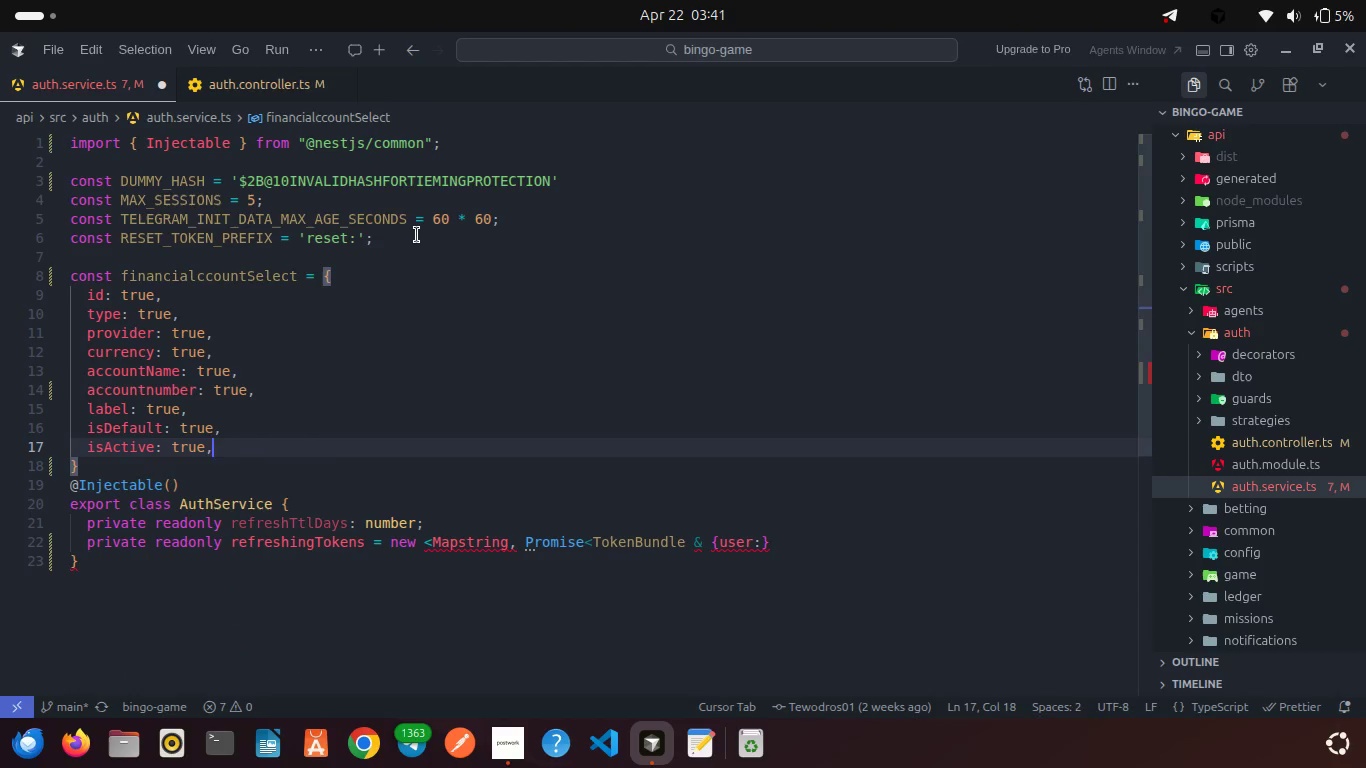 
key(Enter)
 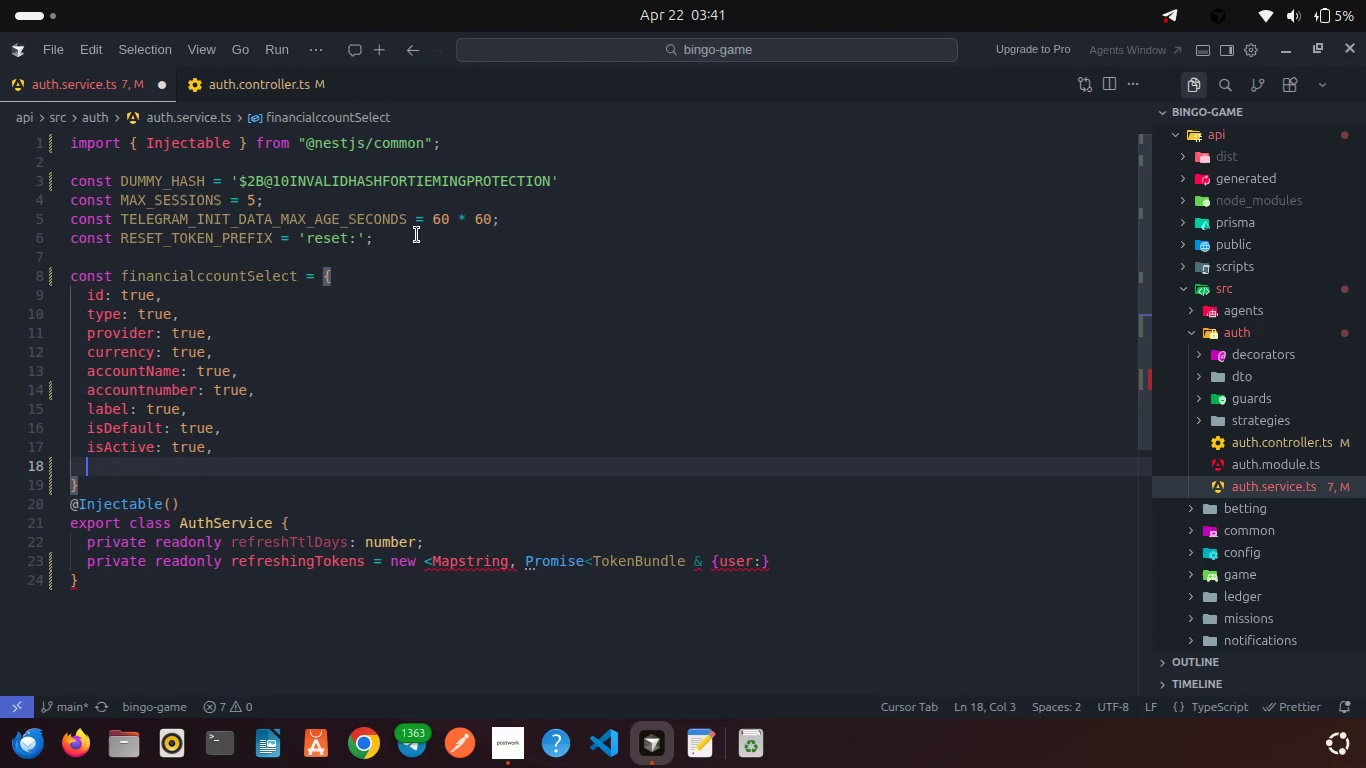 
type(createdAt: true,)
 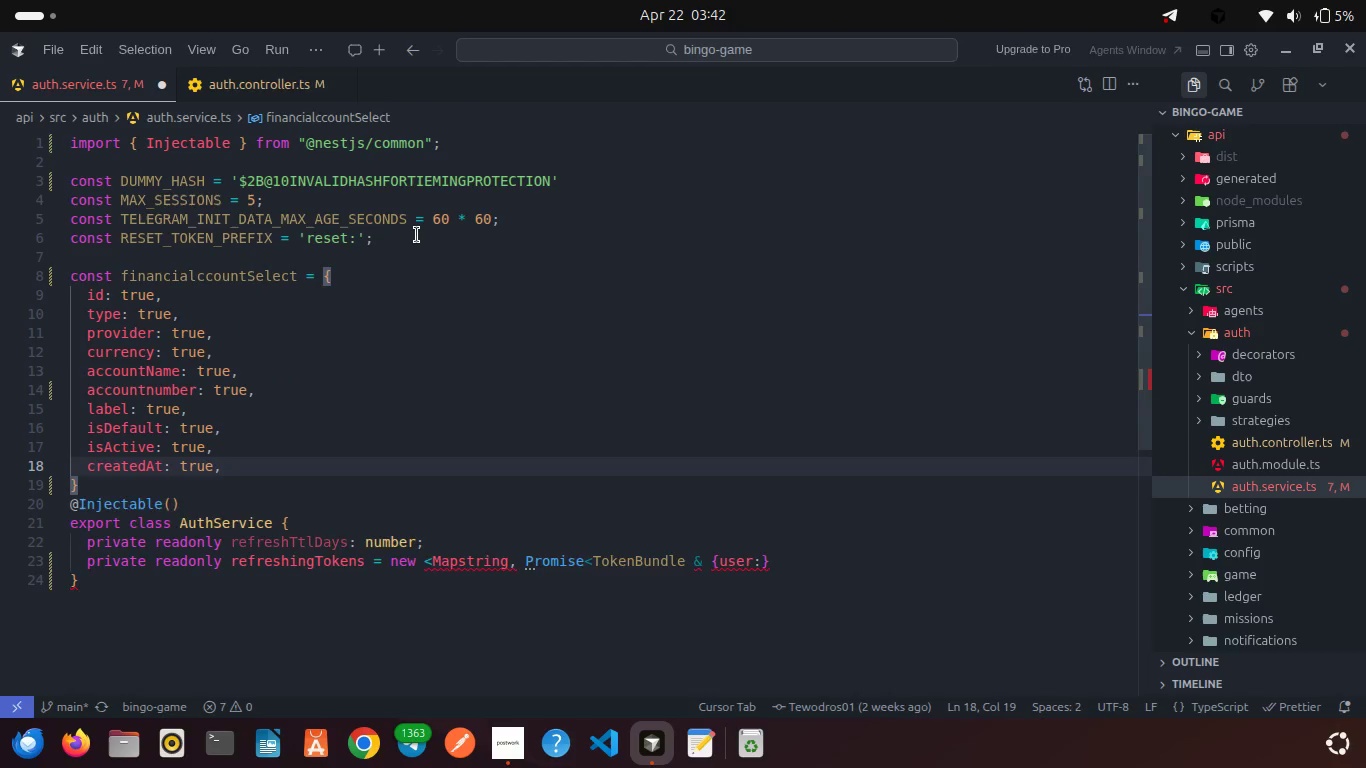 
 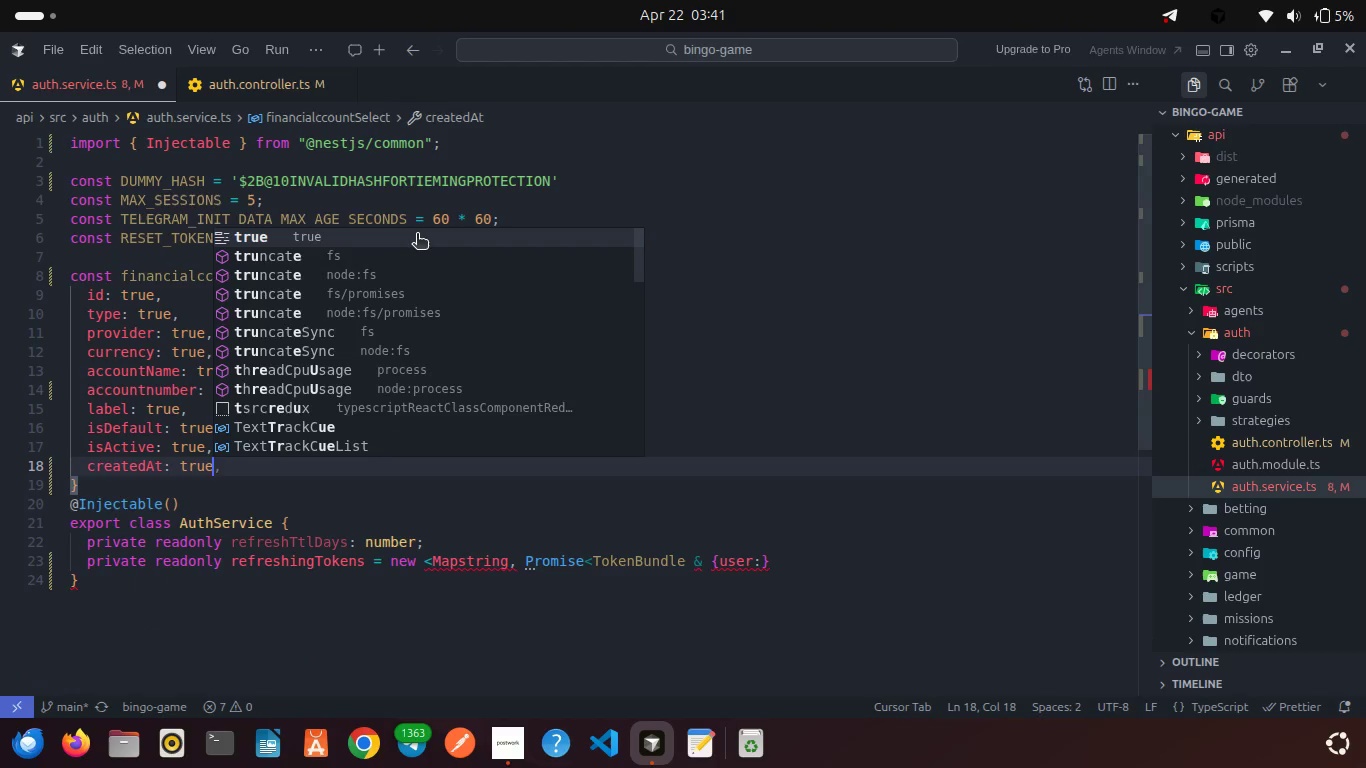 
key(Enter)
 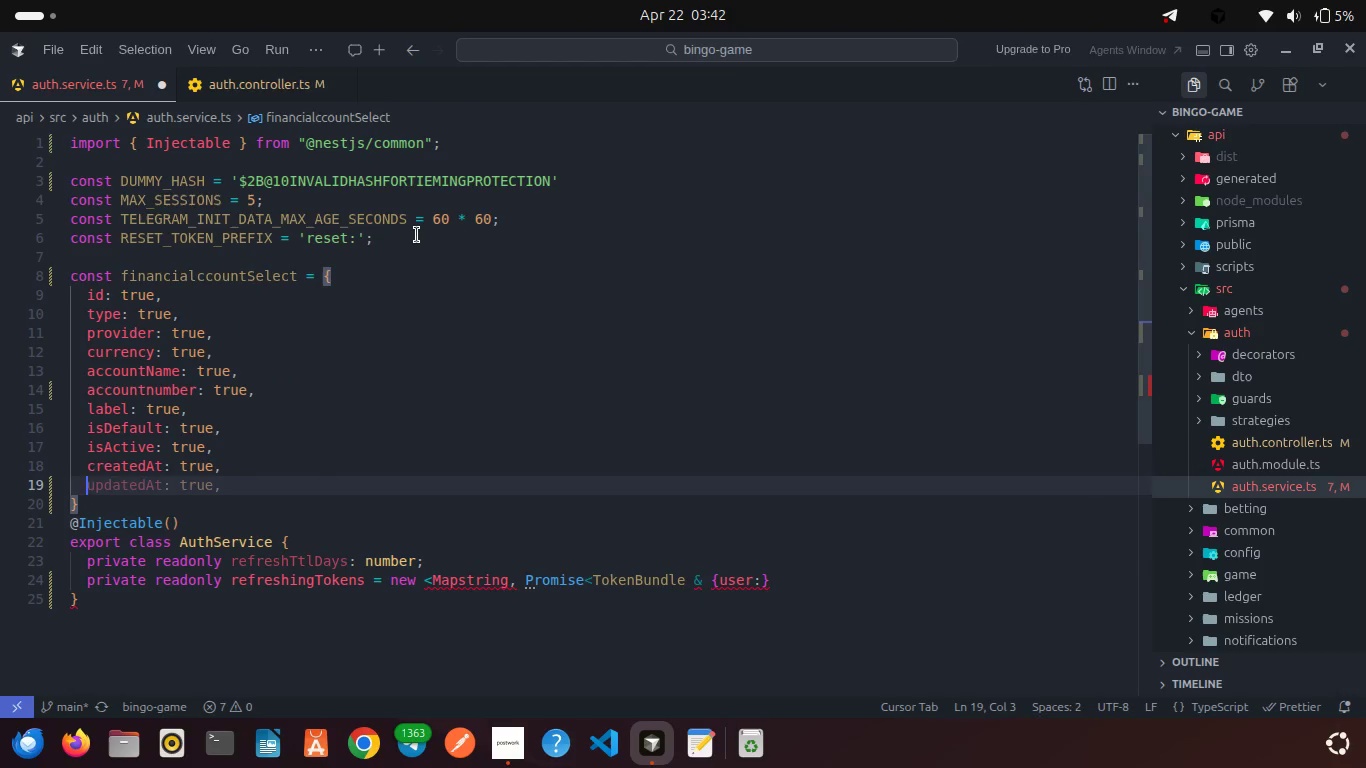 
type(updatedAi)
key(Backspace)
type(t: true,)
 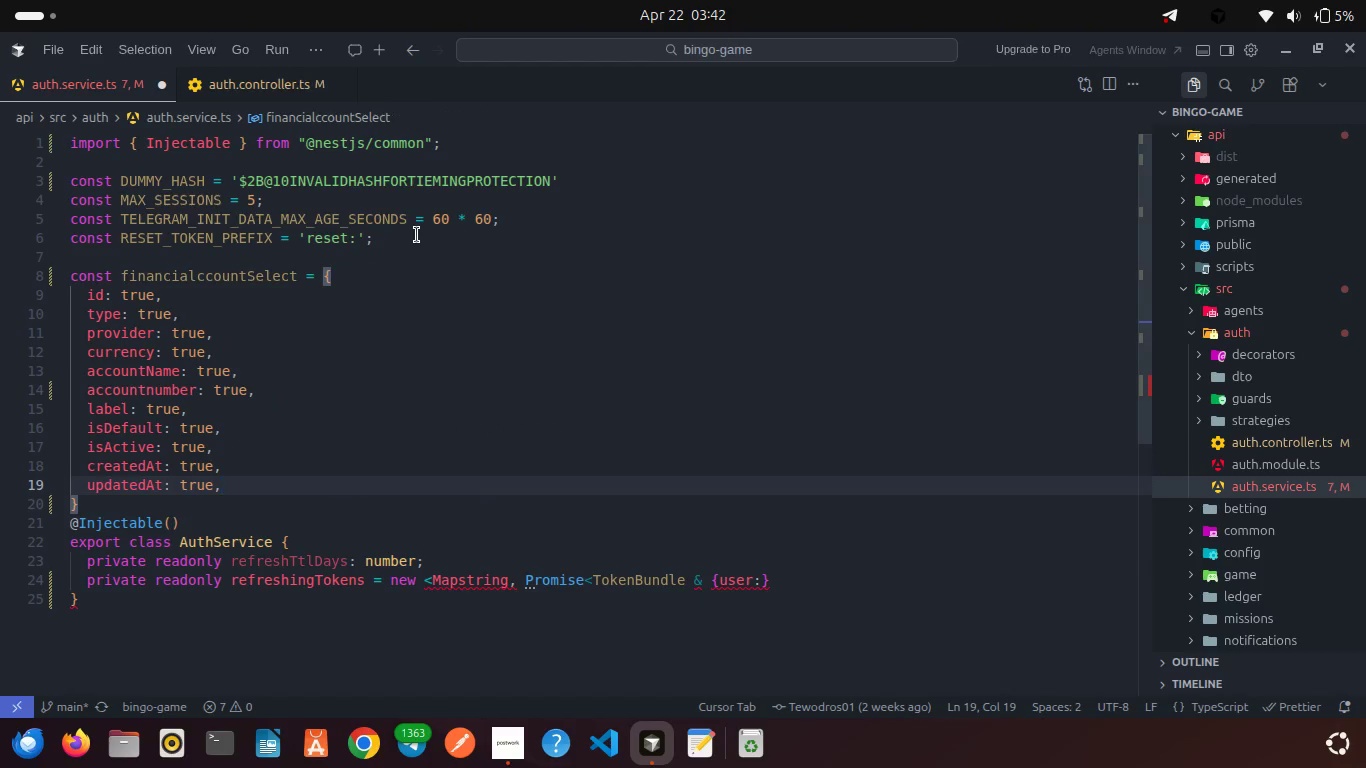 
left_click([161, 496])